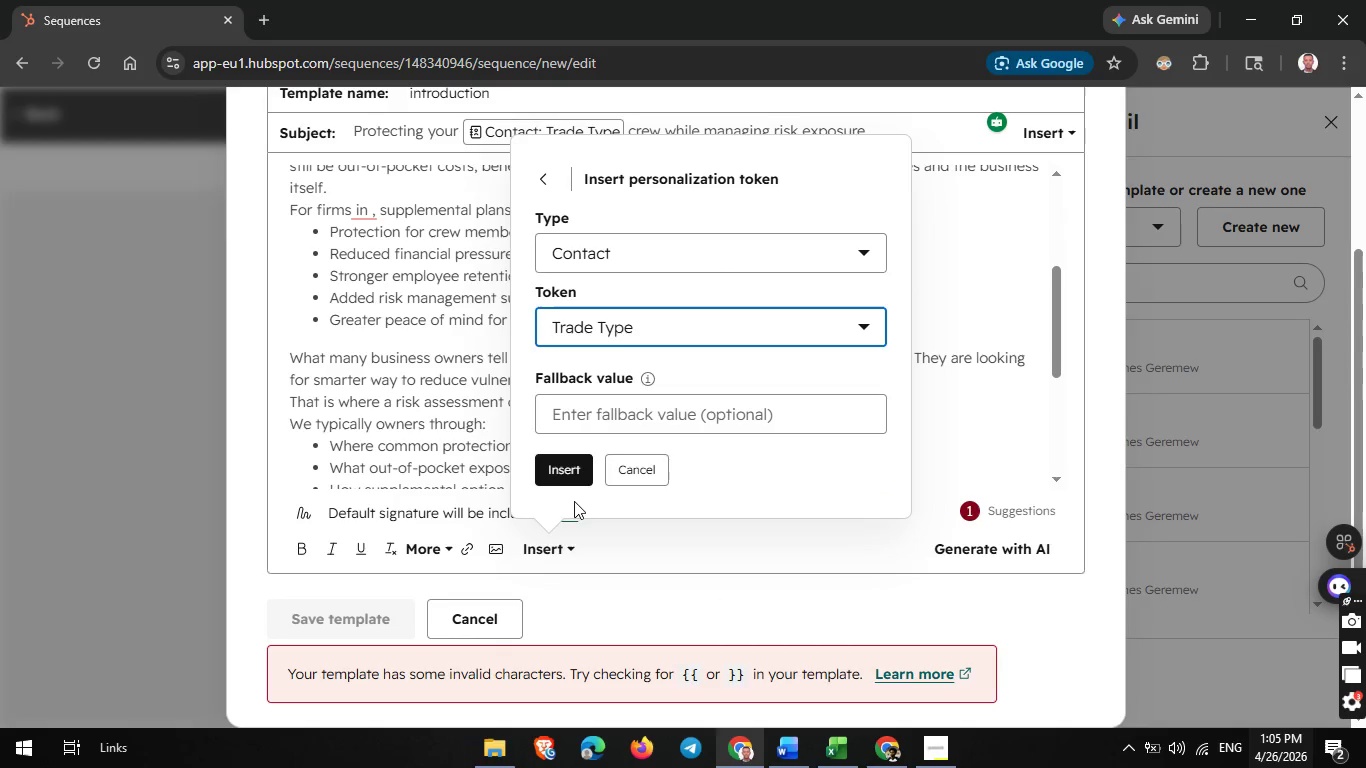 
left_click([572, 478])
 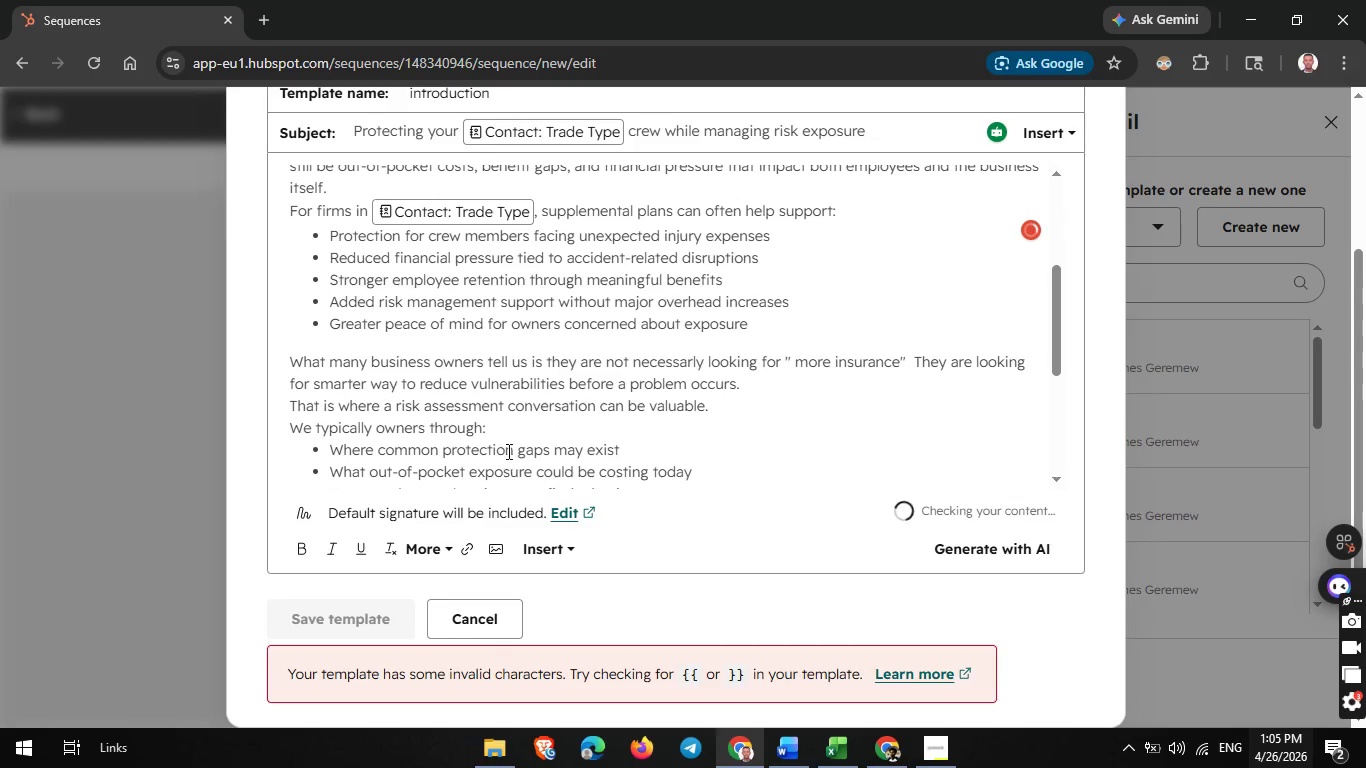 
scroll: coordinate [806, 303], scroll_direction: up, amount: 4.0
 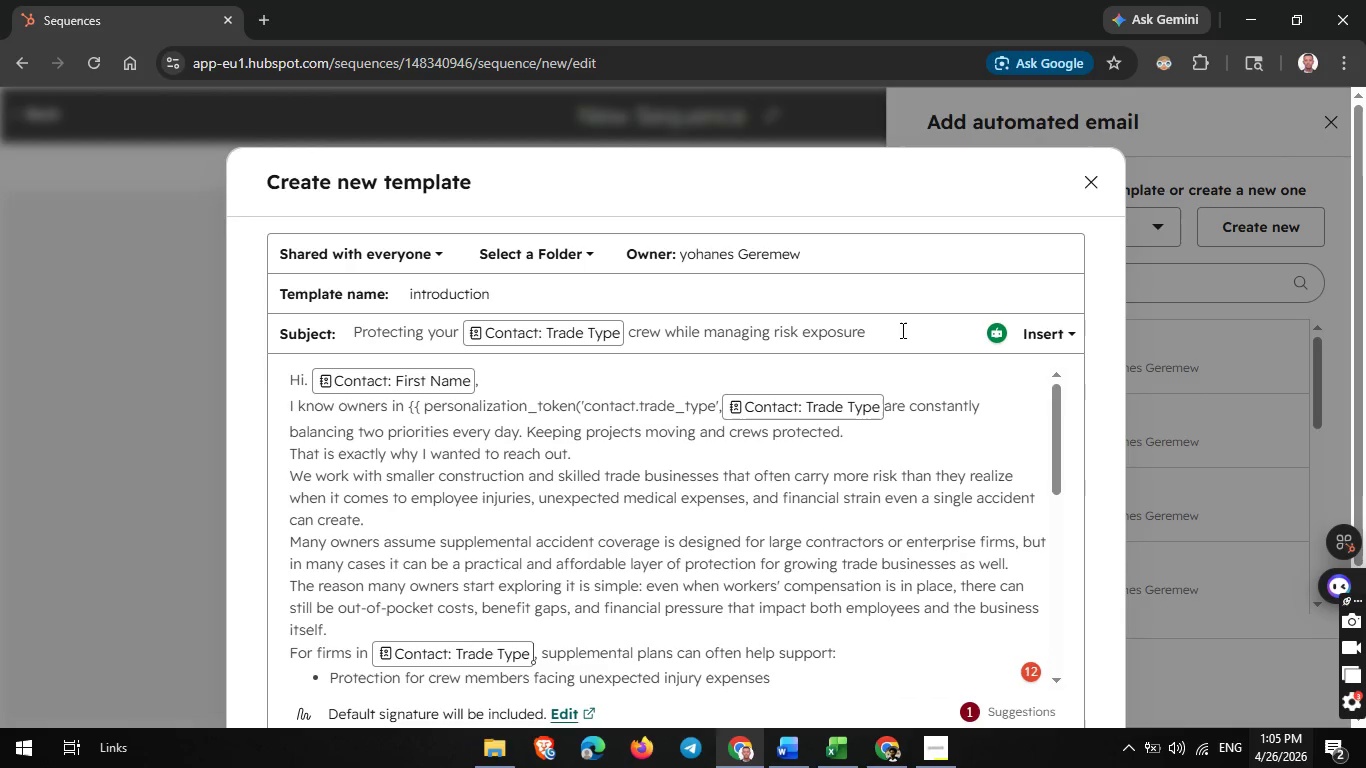 
scroll: coordinate [800, 417], scroll_direction: down, amount: 34.0
 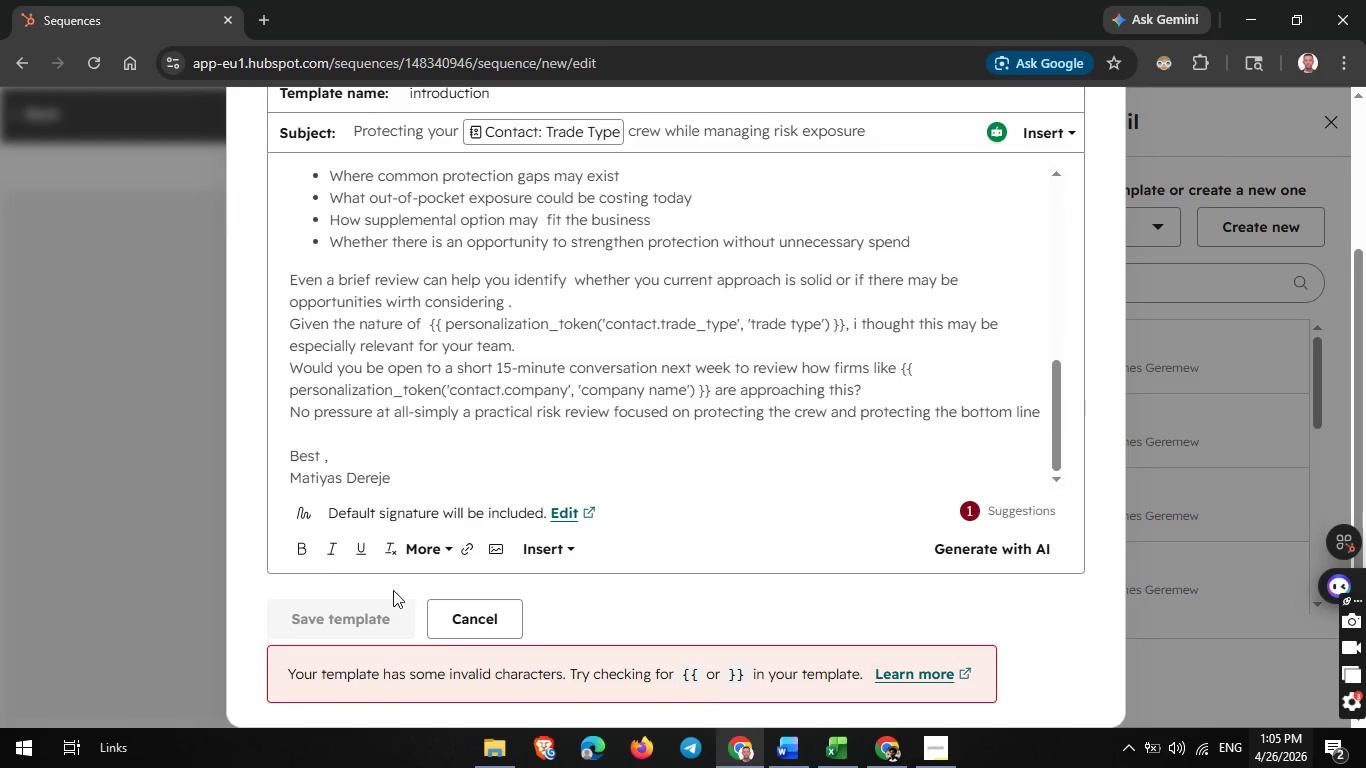 
mouse_move([356, 594])
 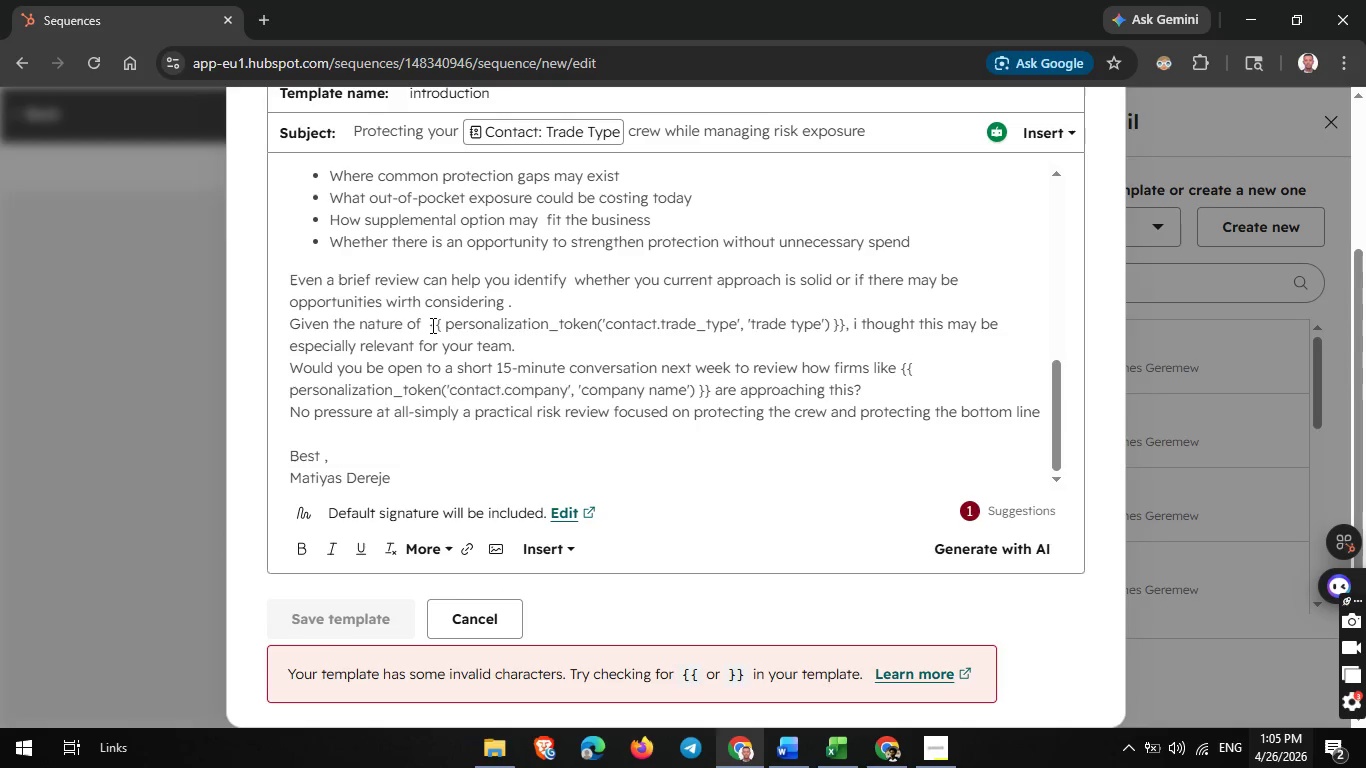 
left_click_drag(start_coordinate=[427, 323], to_coordinate=[844, 321])
 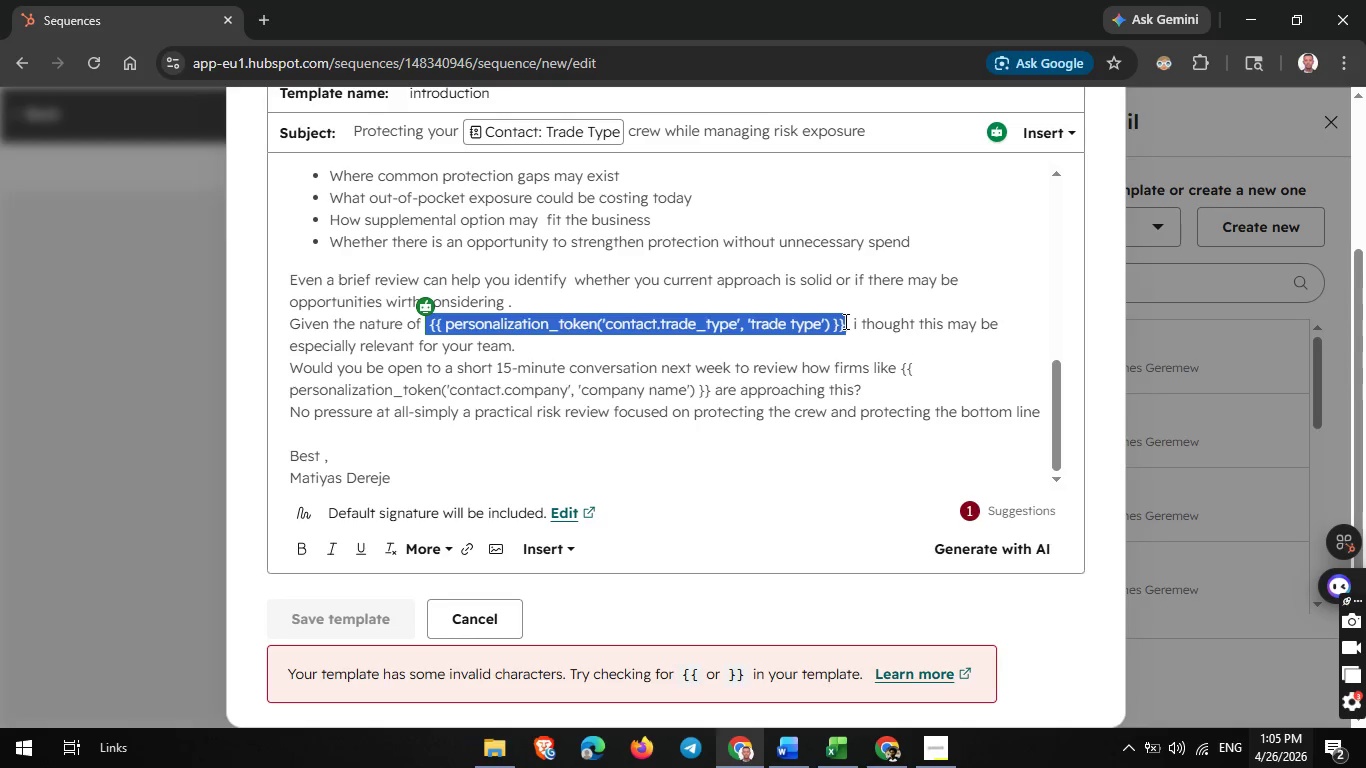 
key(Backspace)
 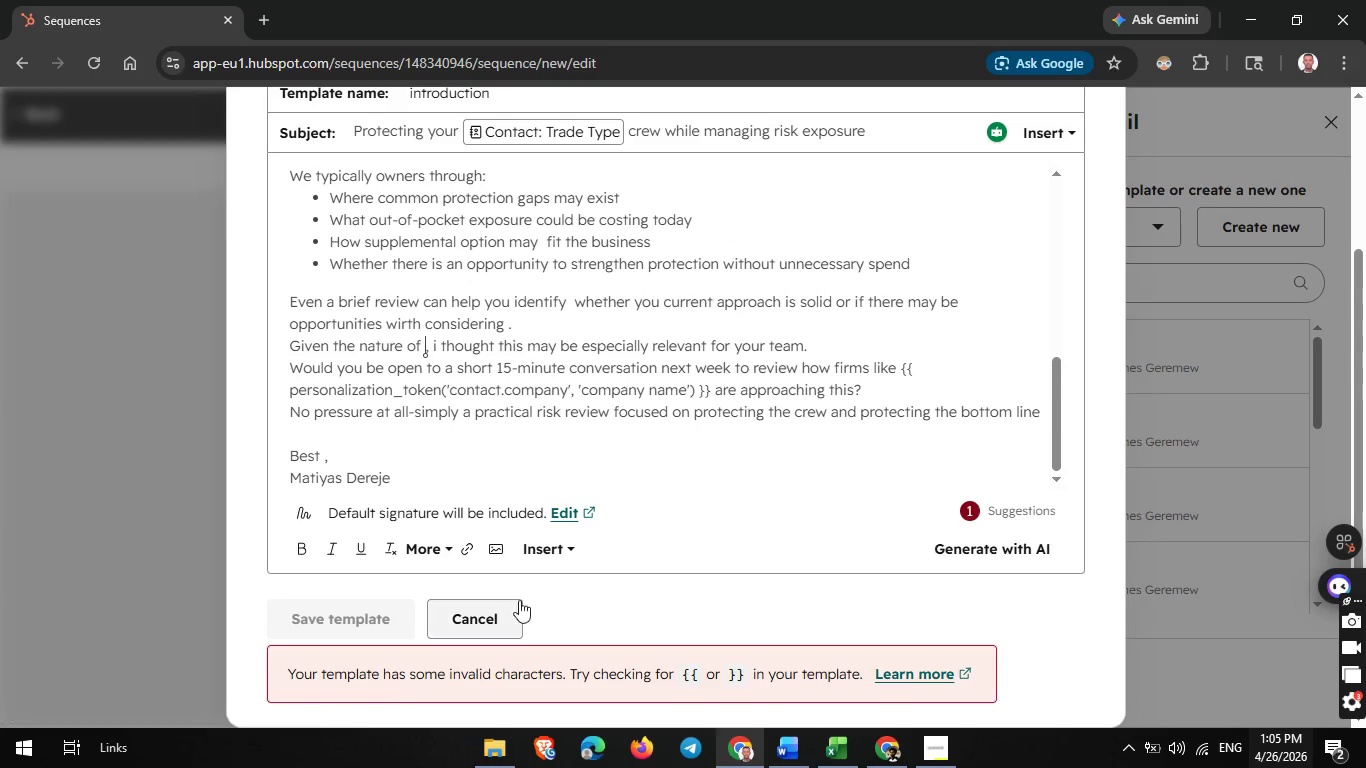 
left_click([560, 555])
 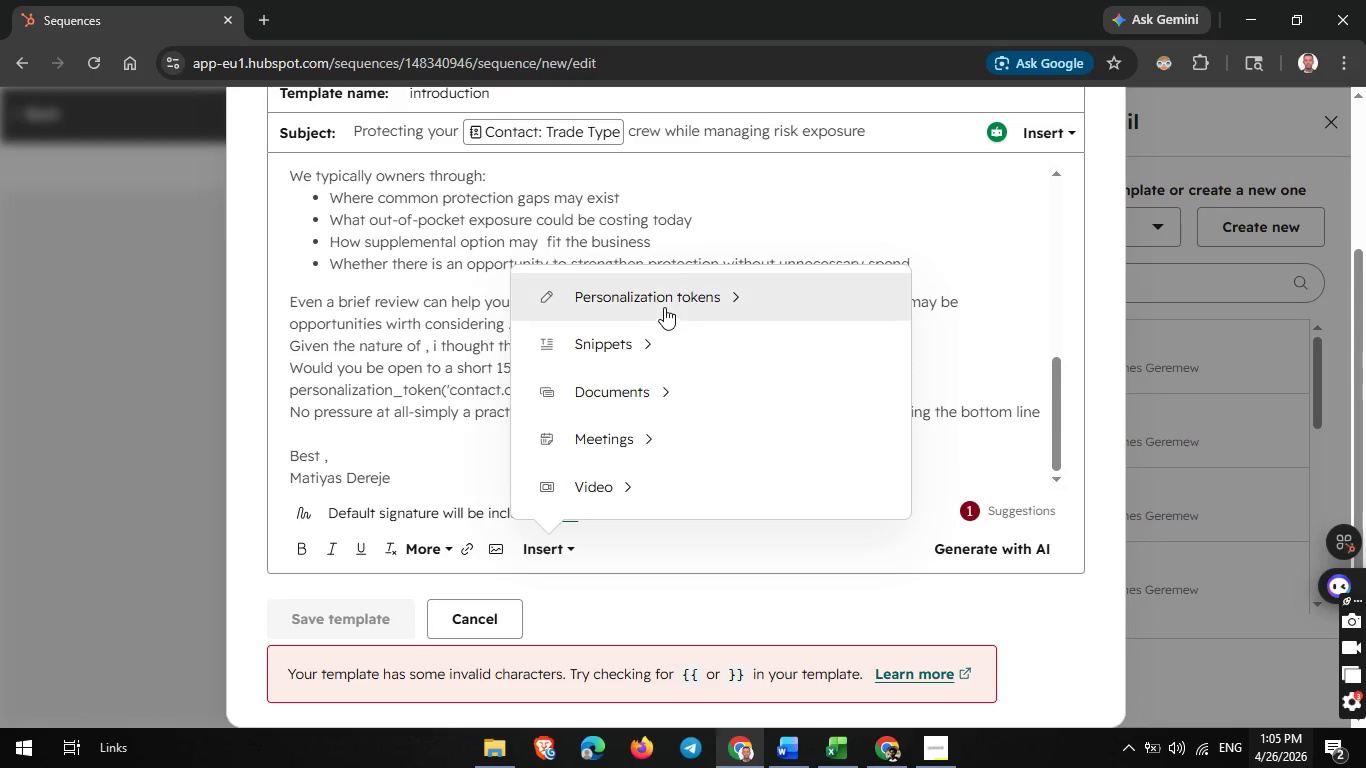 
left_click([679, 290])
 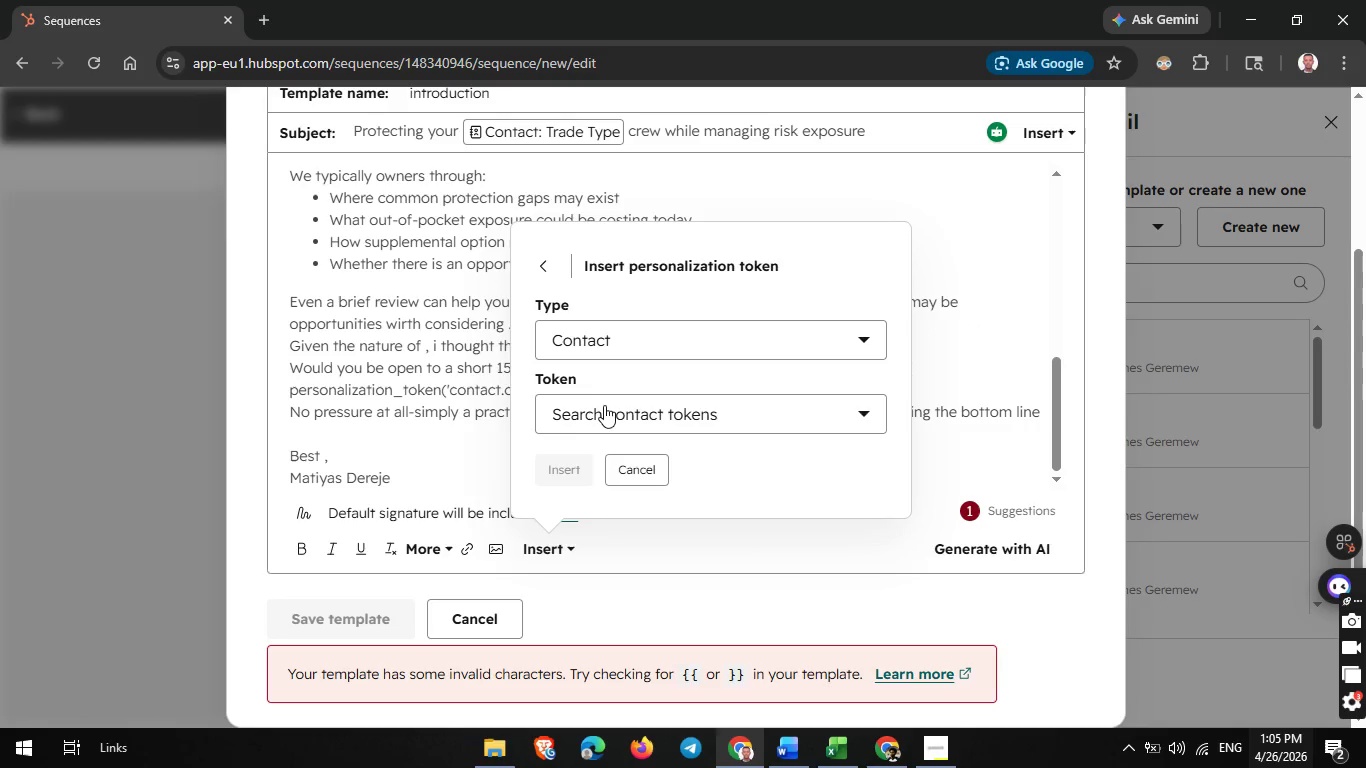 
left_click([604, 407])
 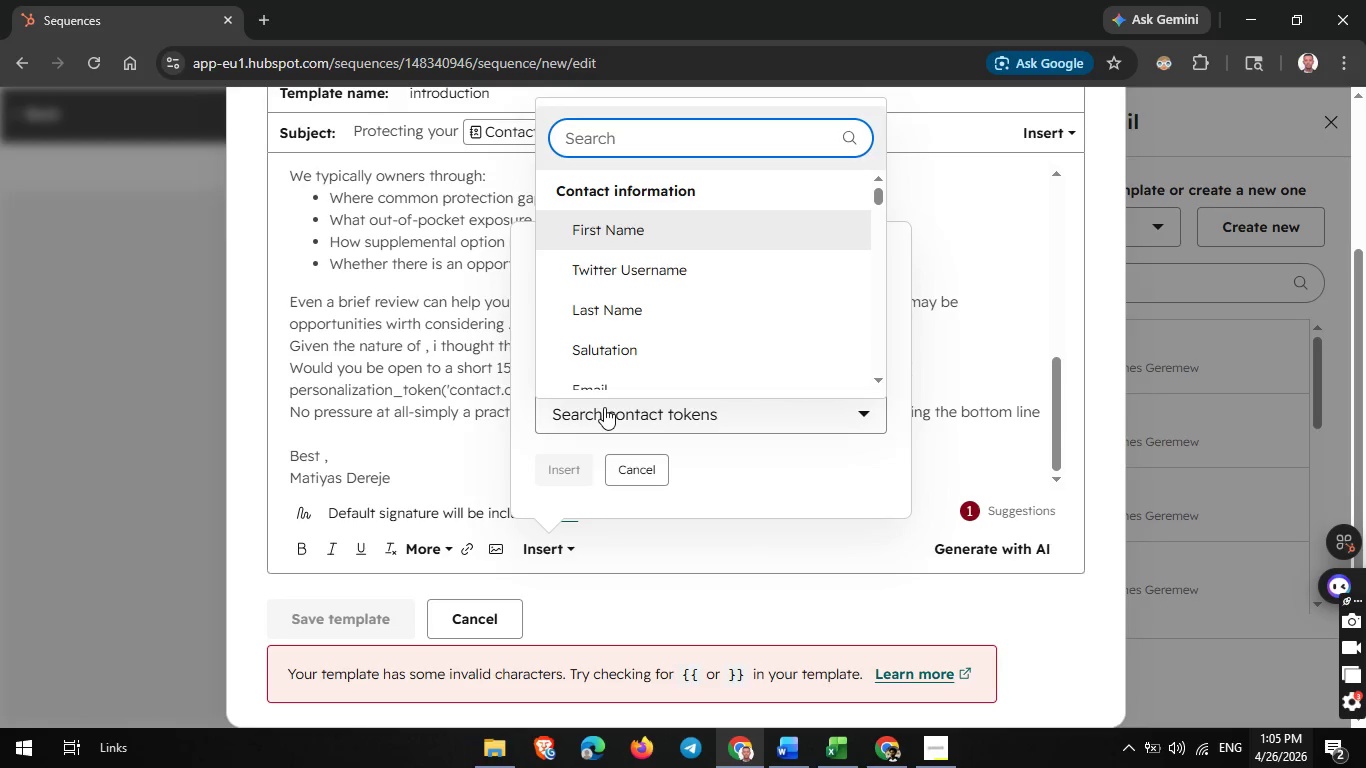 
type(trade)
 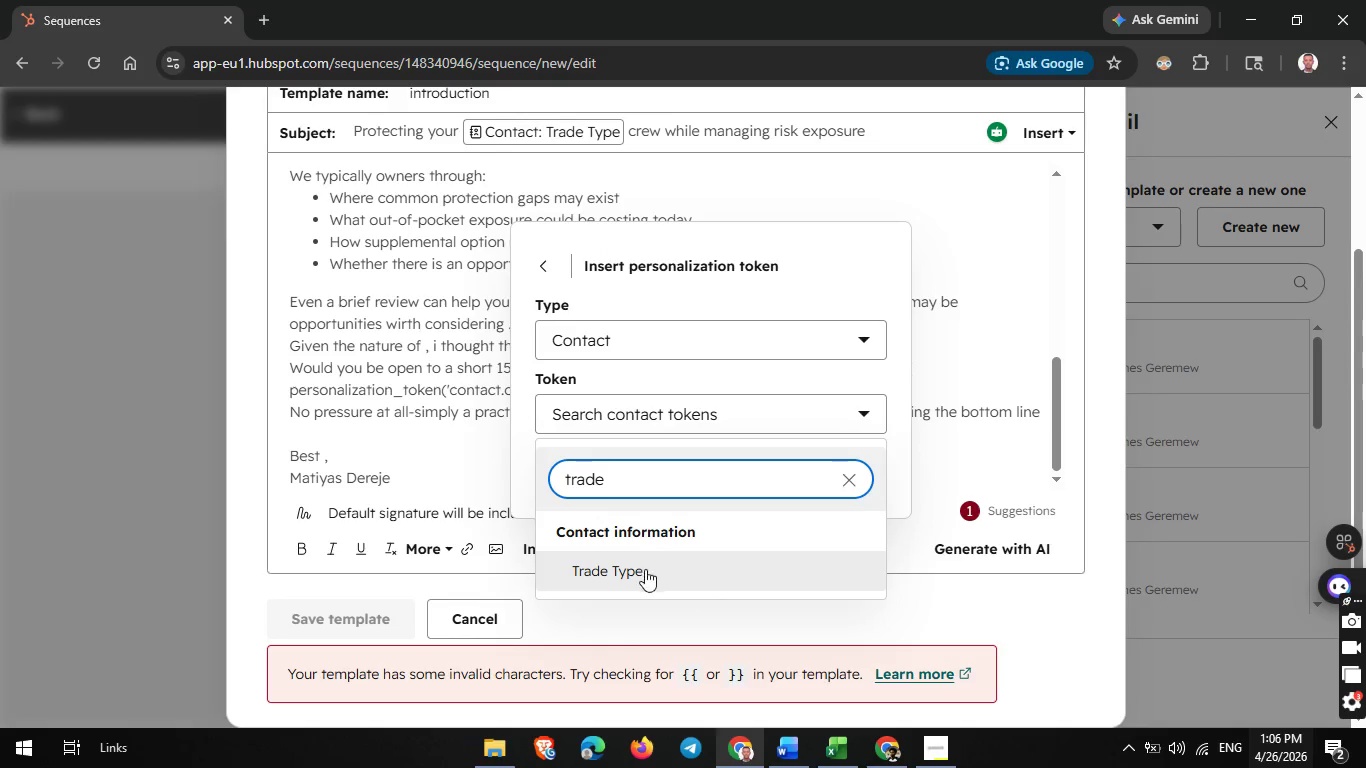 
left_click([641, 572])
 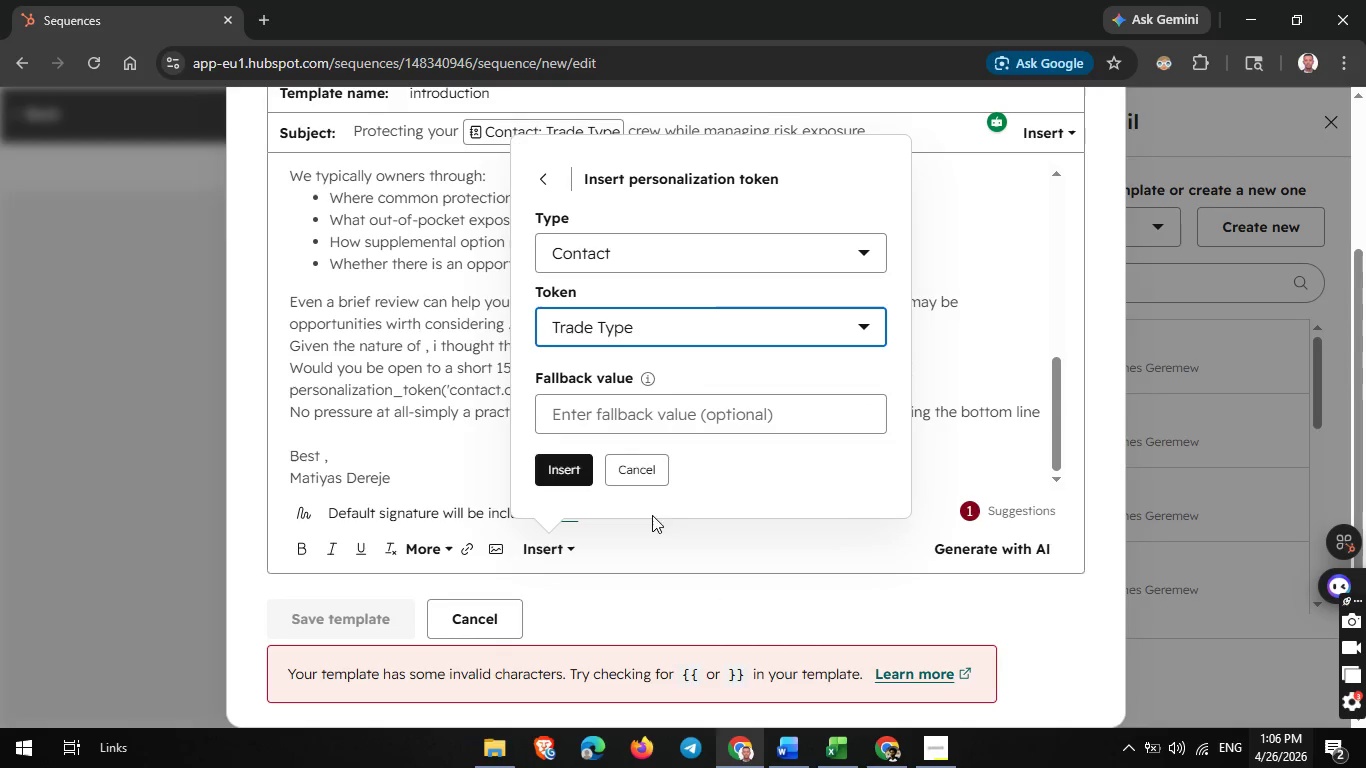 
left_click([576, 468])
 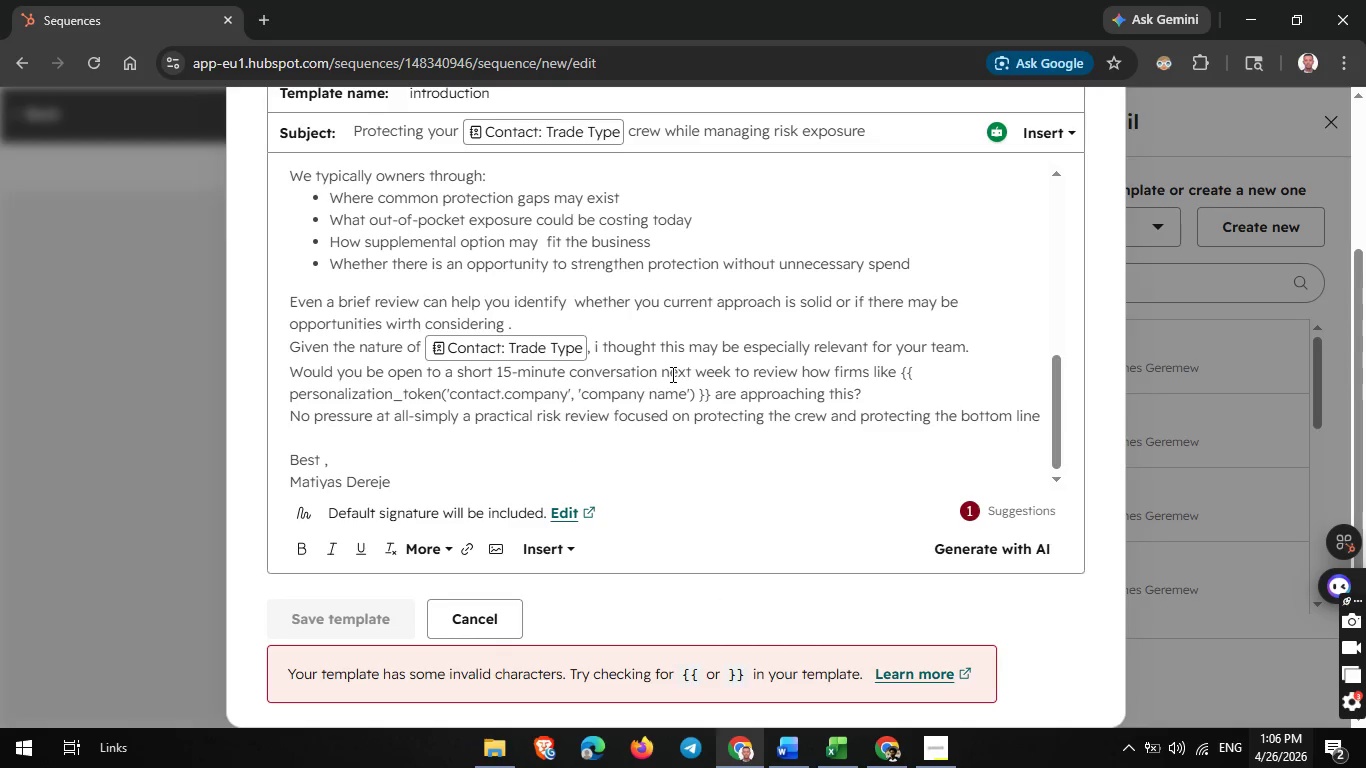 
wait(5.88)
 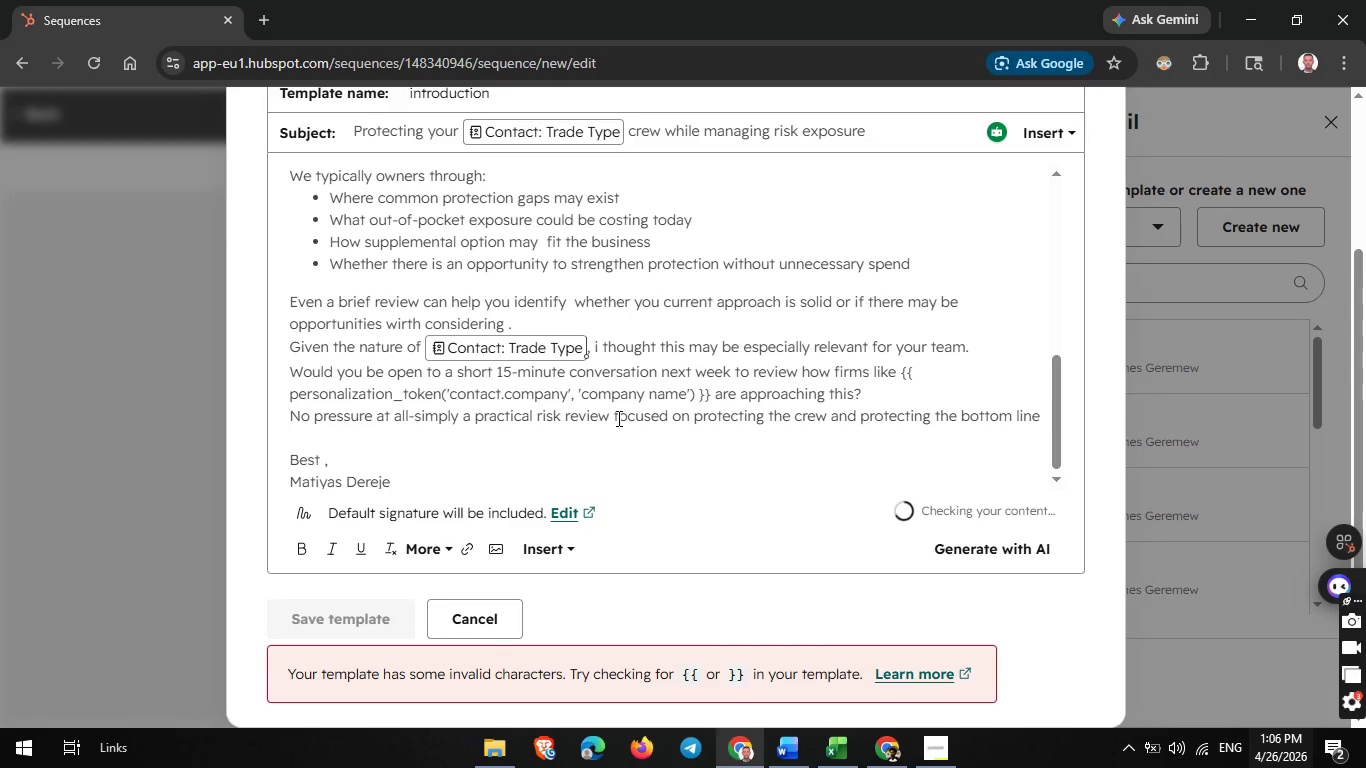 
left_click_drag(start_coordinate=[713, 390], to_coordinate=[285, 397])
 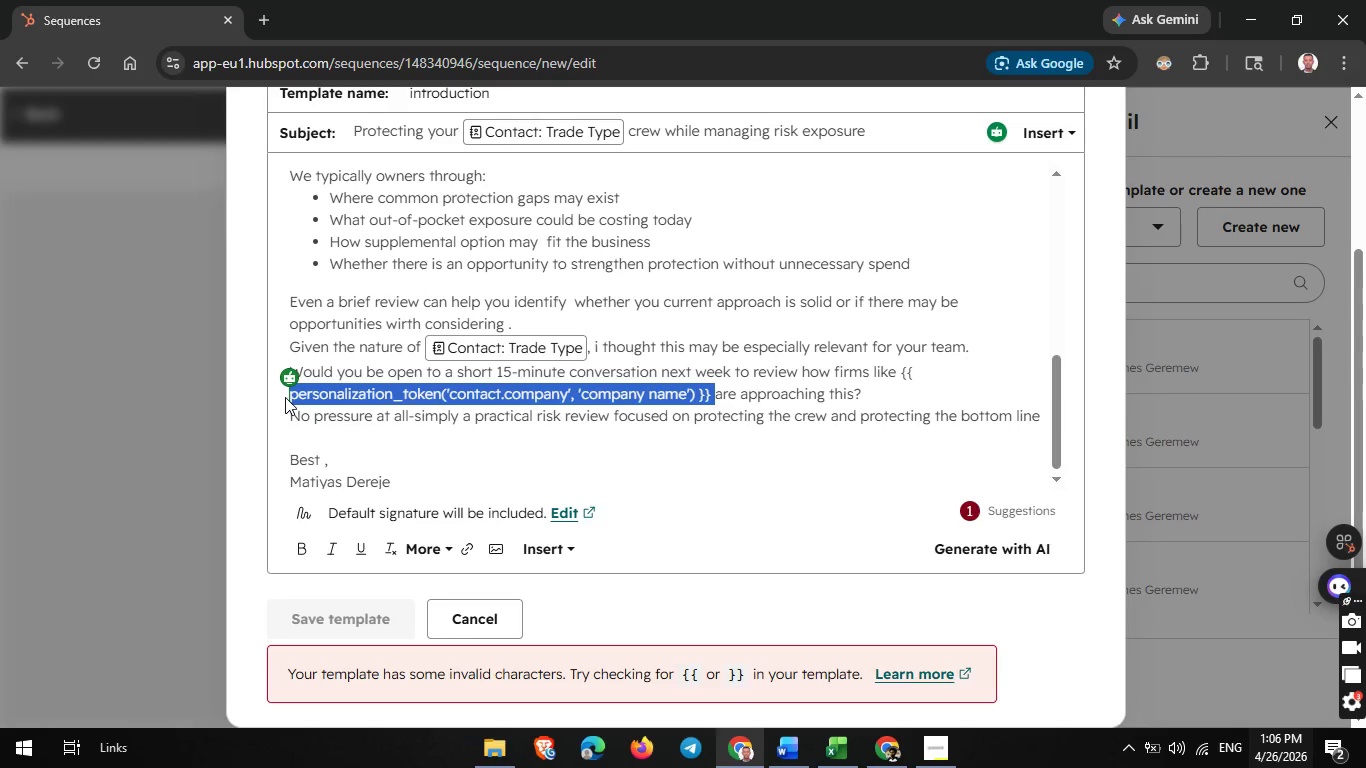 
key(Backspace)
 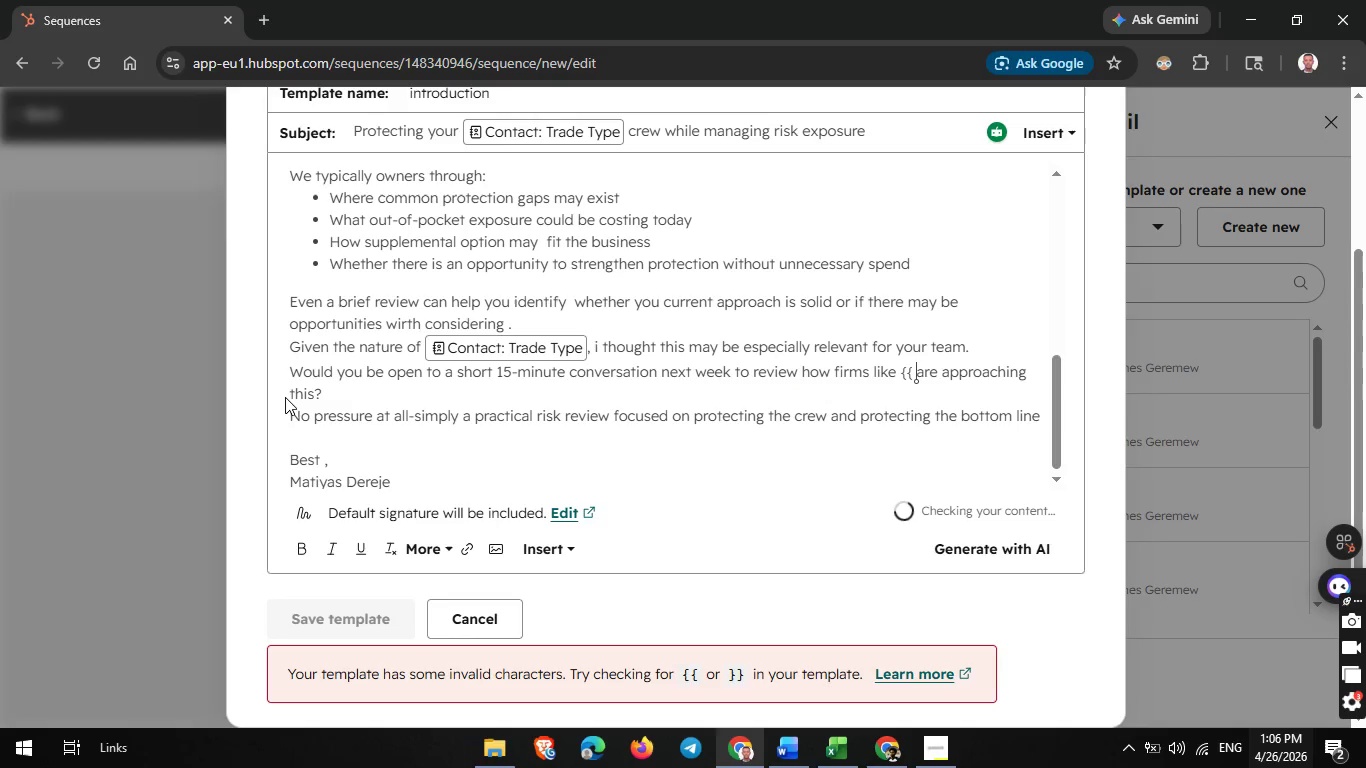 
key(Backspace)
 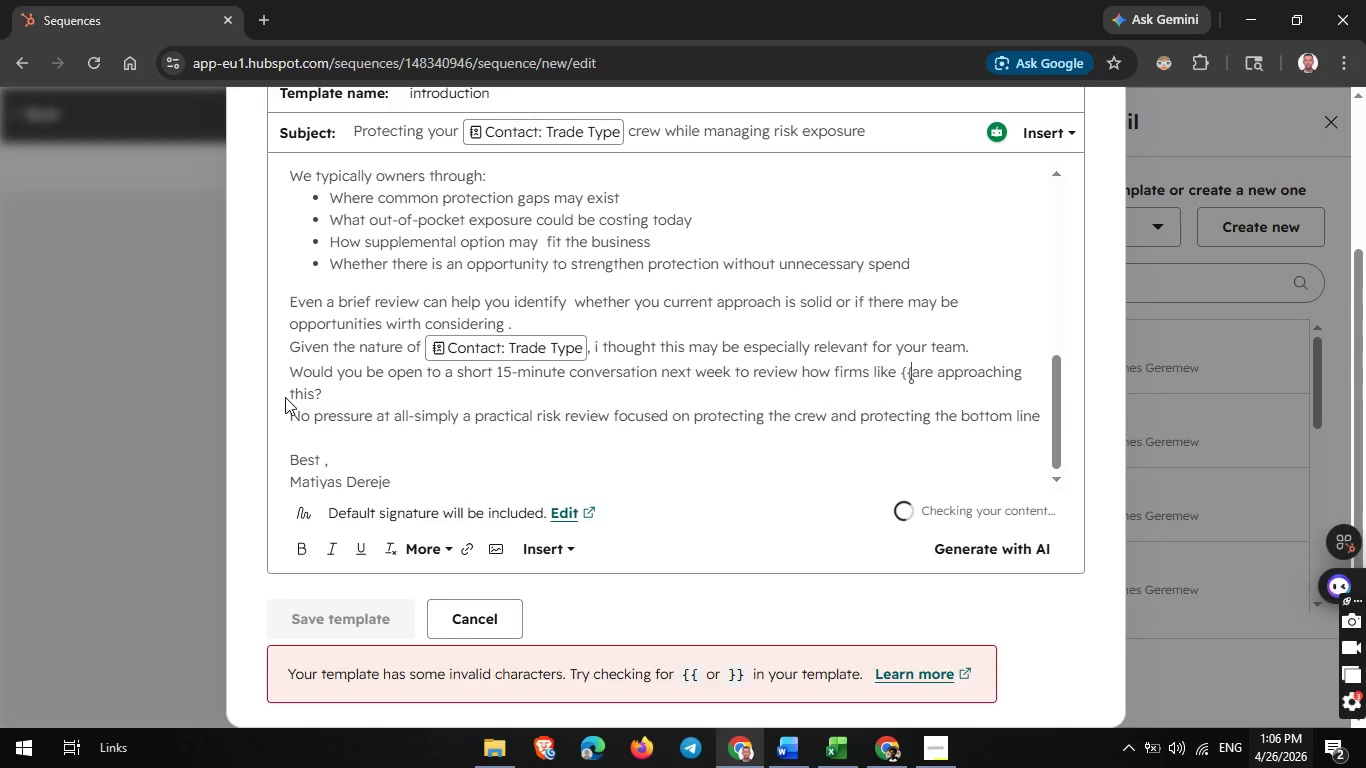 
key(Backspace)
 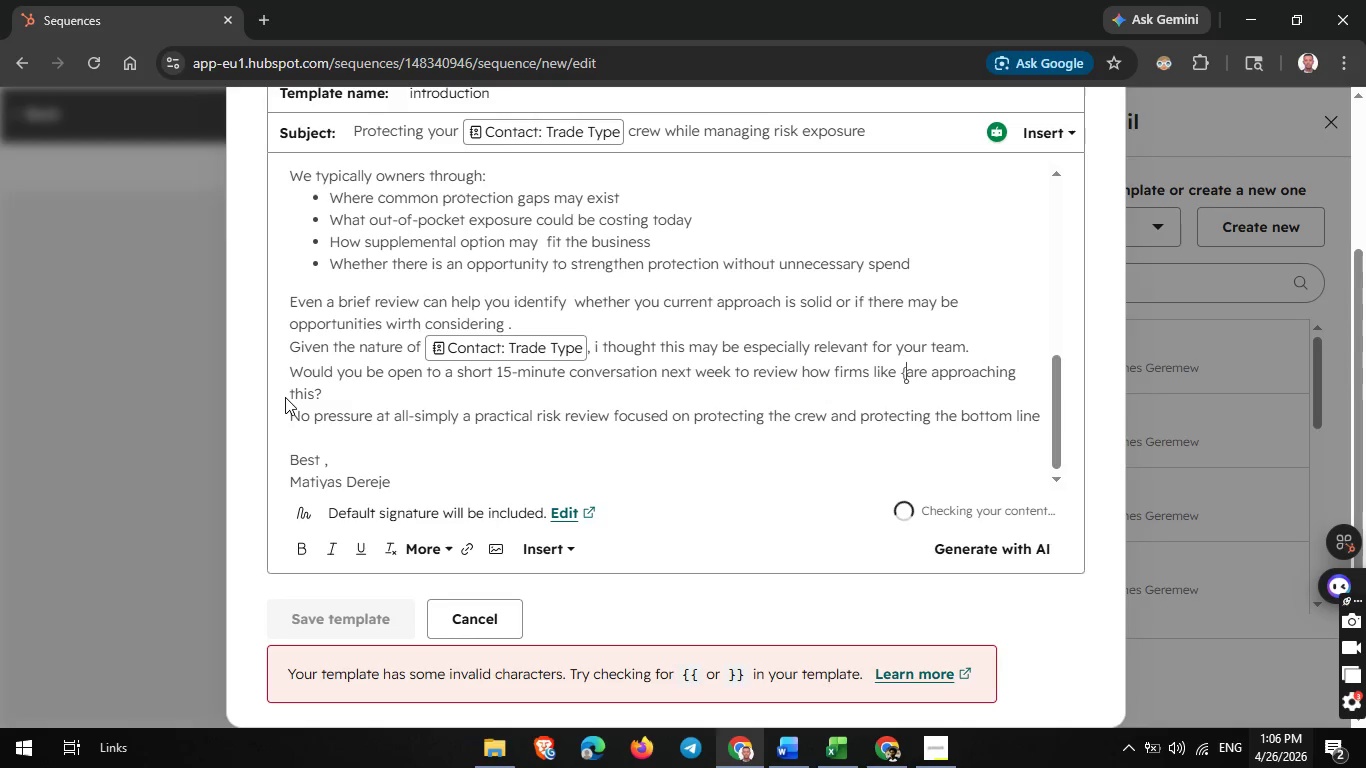 
key(Backspace)
 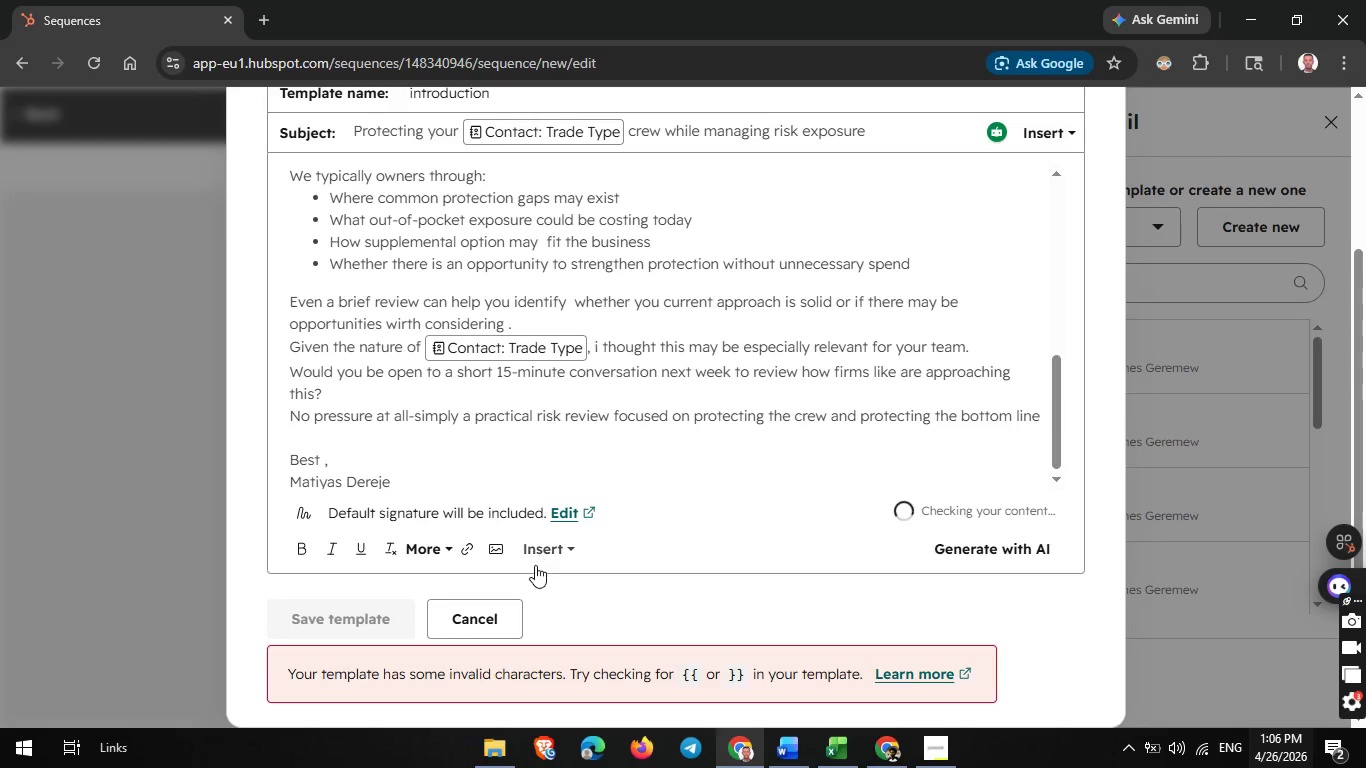 
left_click([550, 554])
 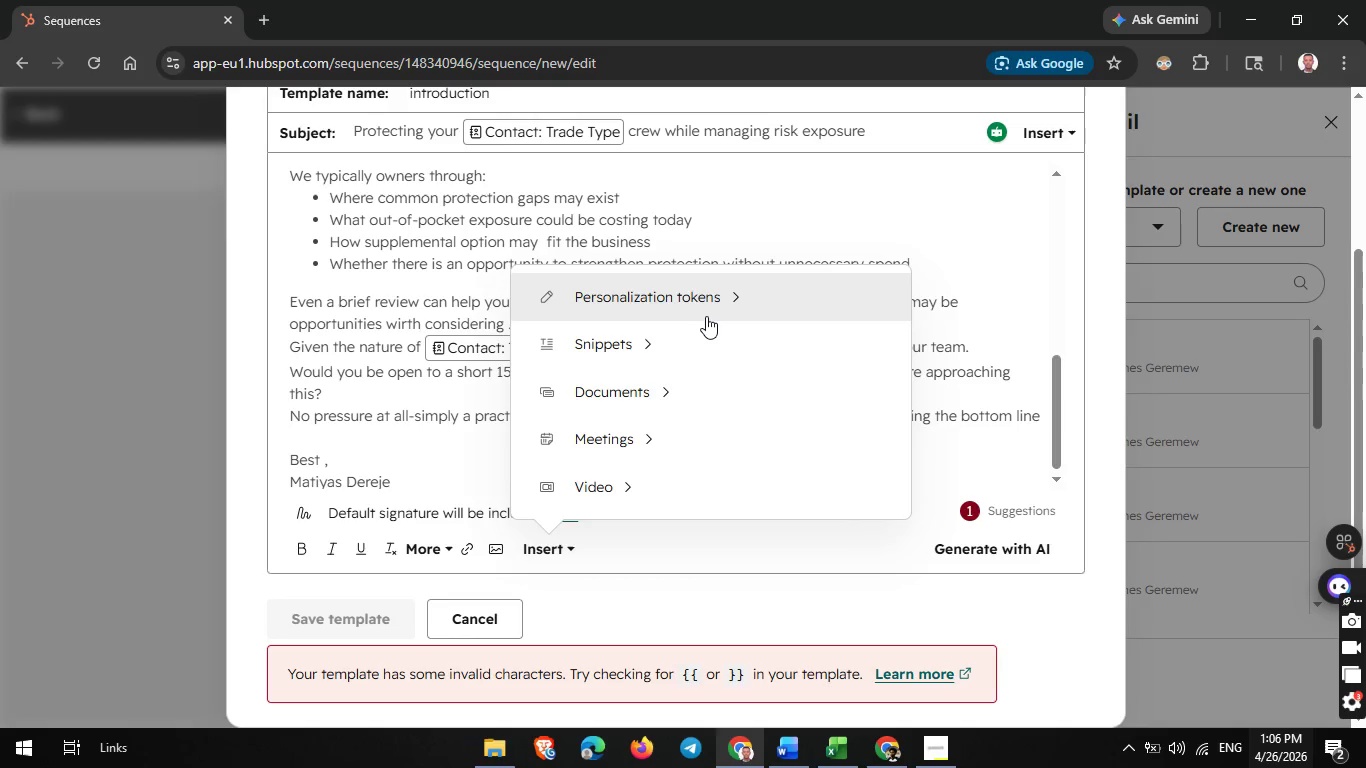 
left_click([718, 305])
 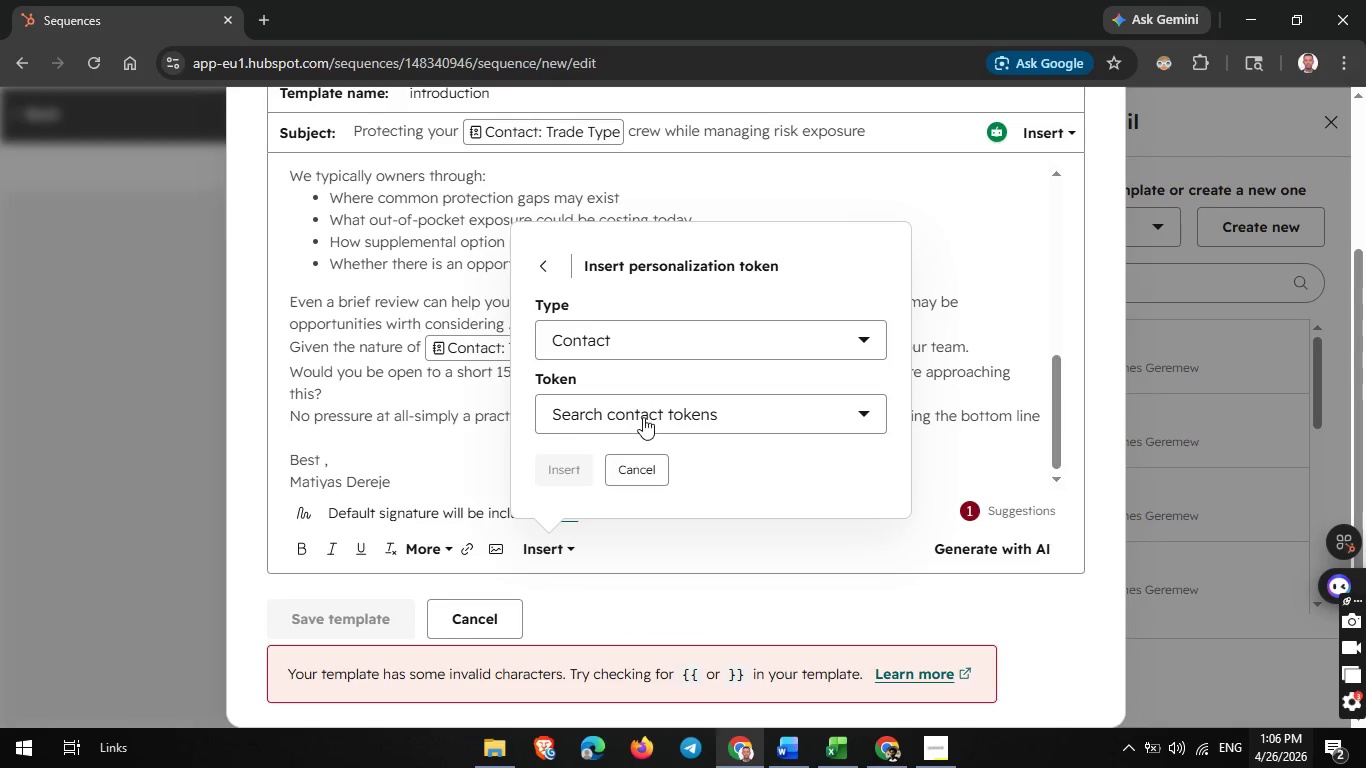 
left_click([643, 417])
 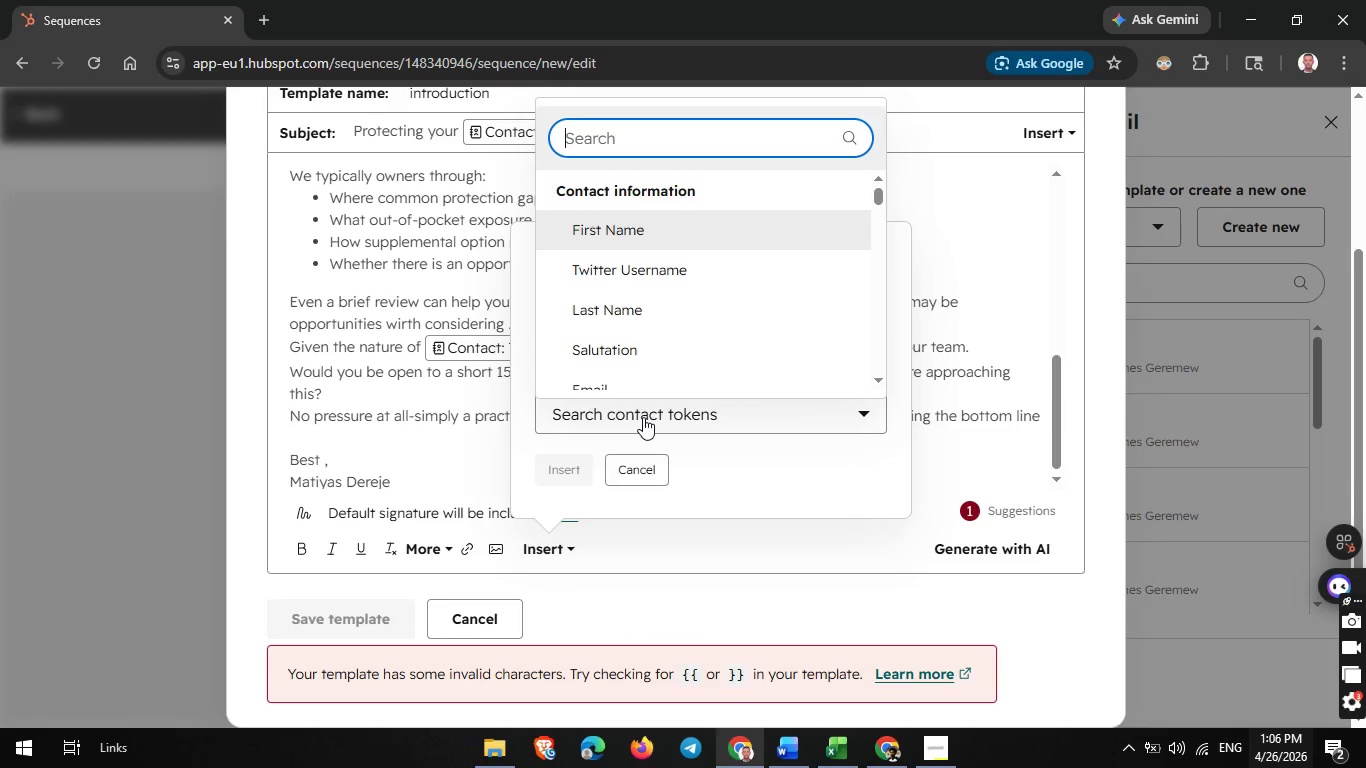 
type(nam)
 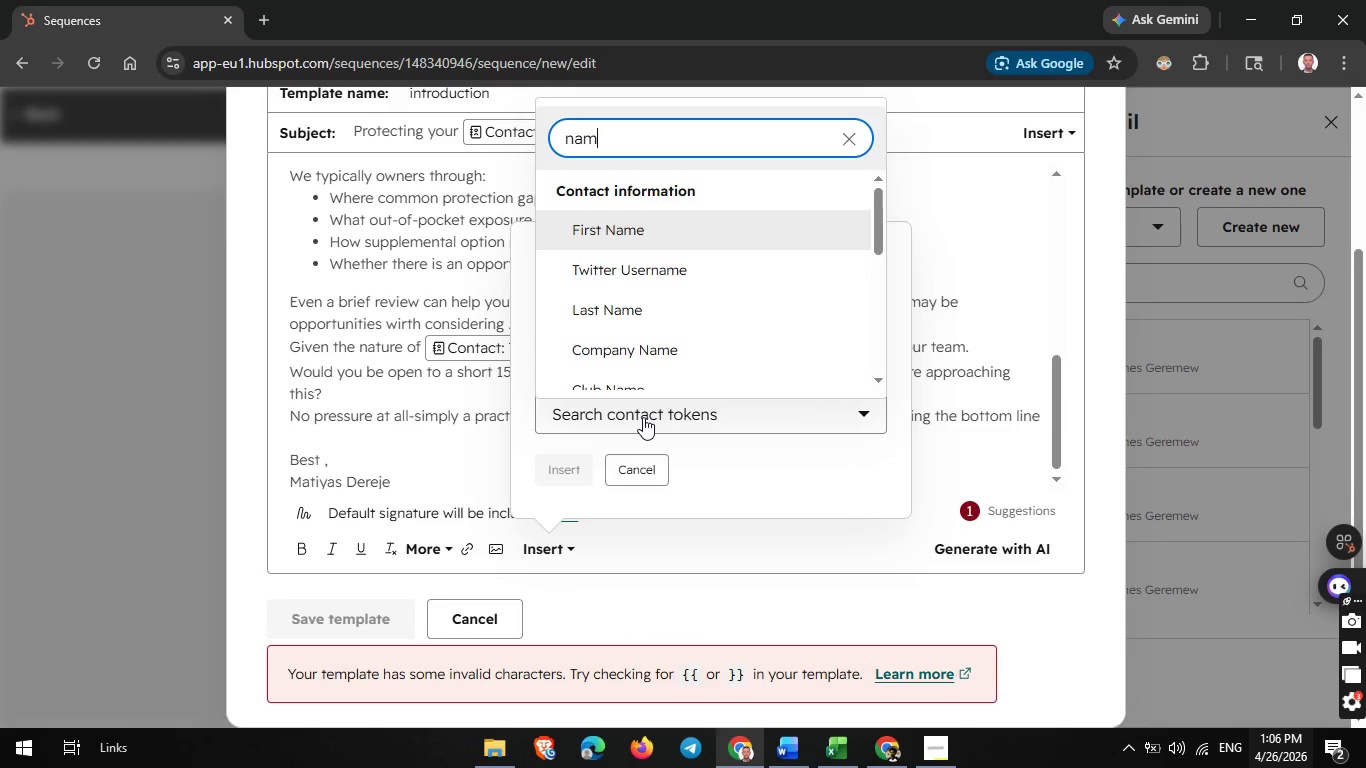 
left_click_drag(start_coordinate=[643, 417], to_coordinate=[657, 351])
 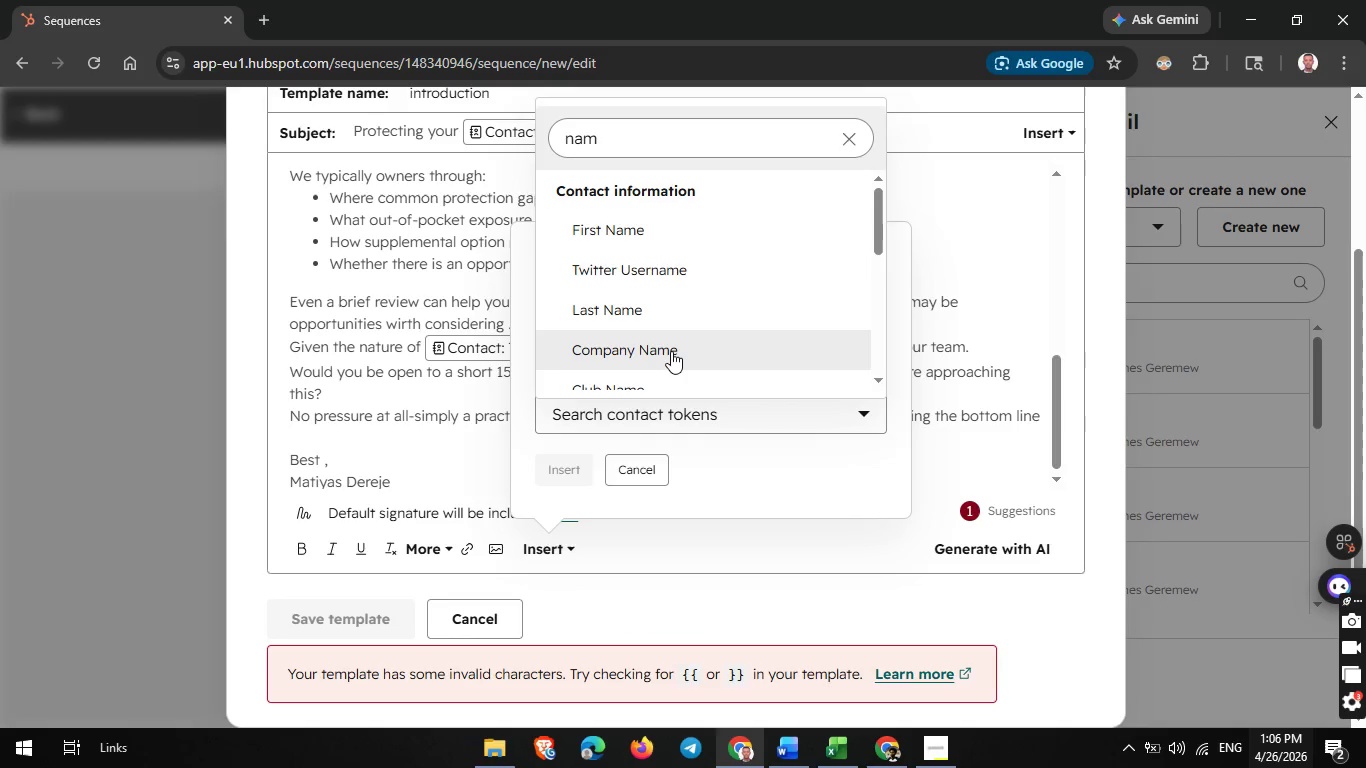 
left_click([671, 351])
 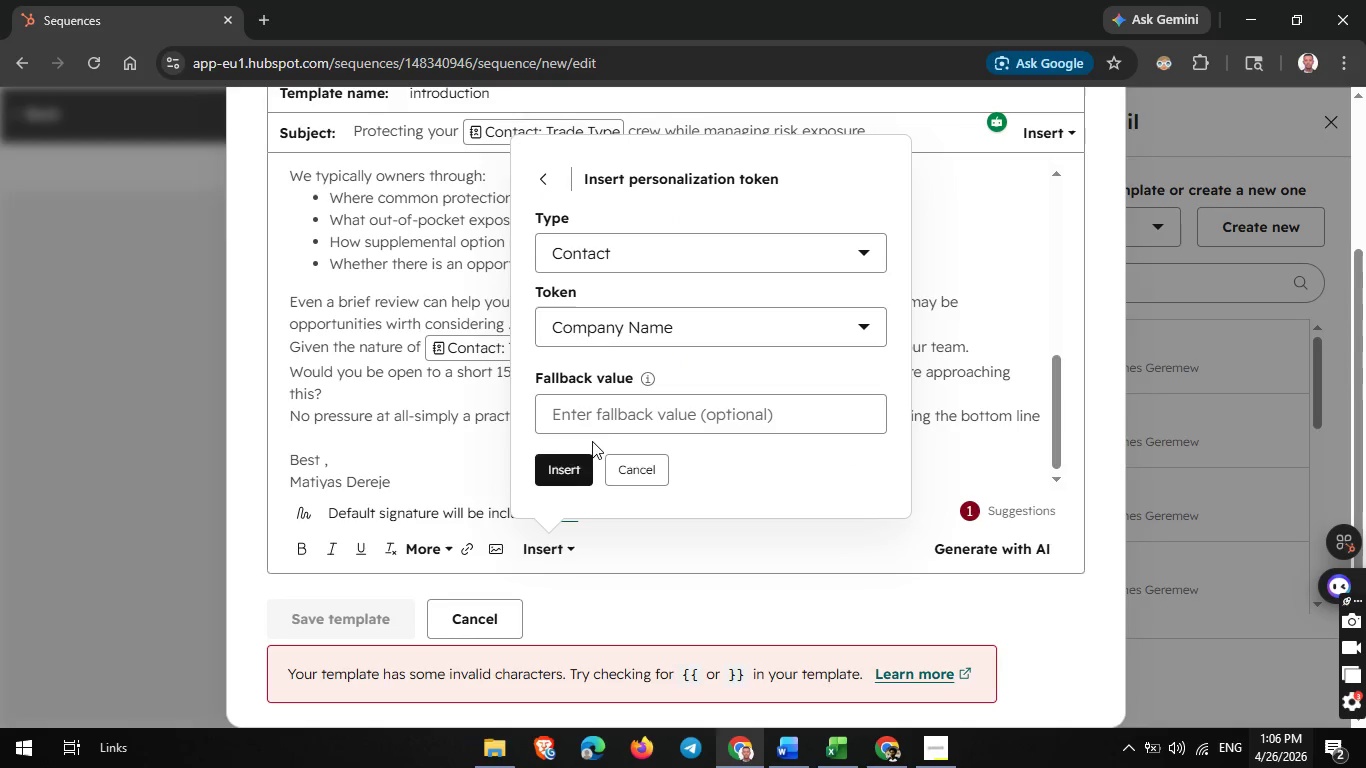 
left_click([569, 461])
 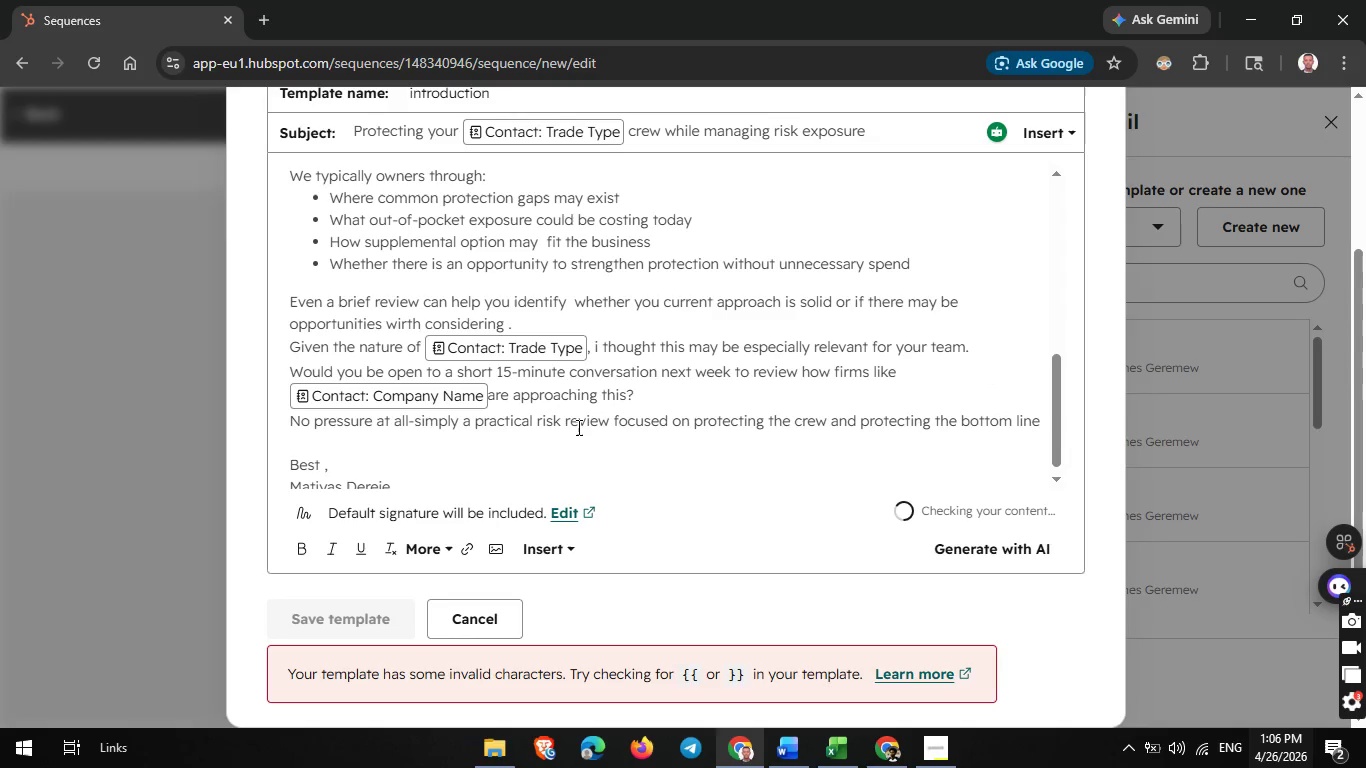 
scroll: coordinate [577, 427], scroll_direction: down, amount: 2.0
 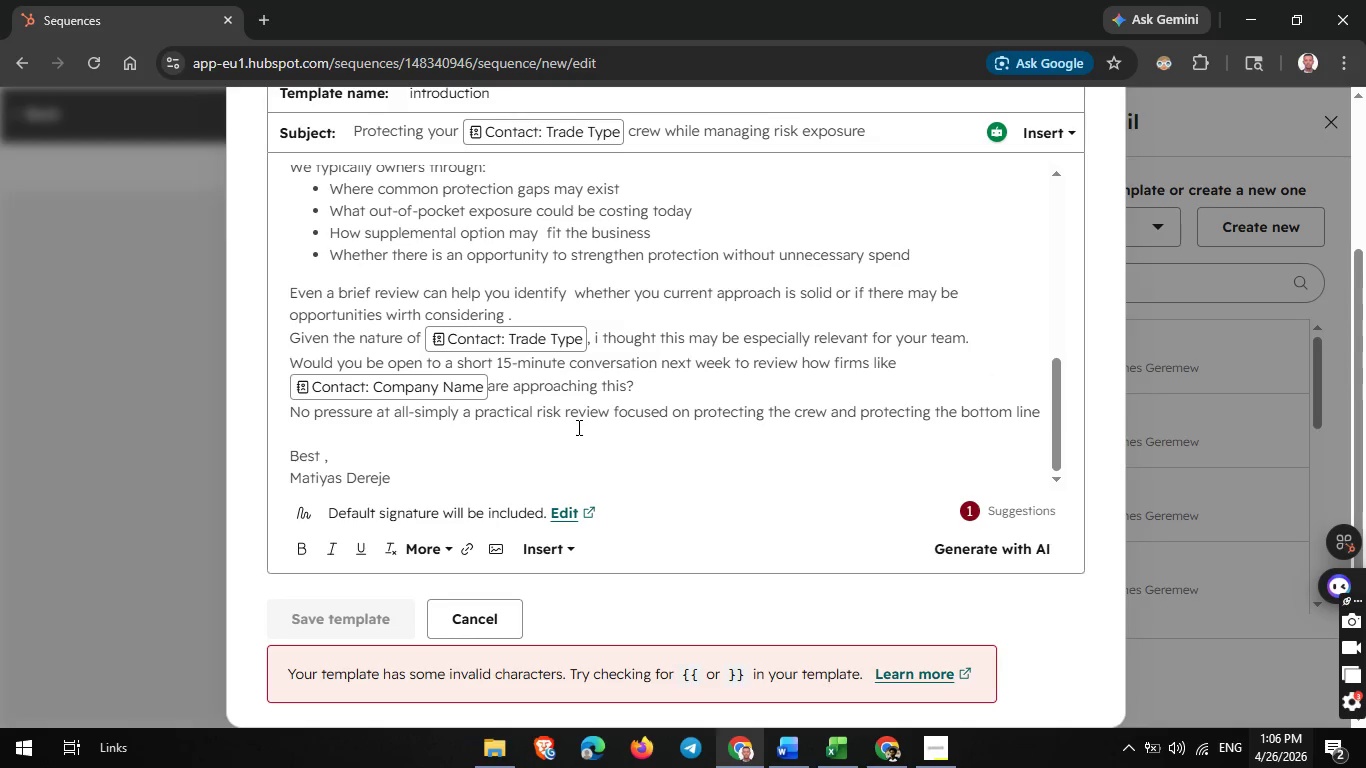 
scroll: coordinate [577, 427], scroll_direction: none, amount: 0.0
 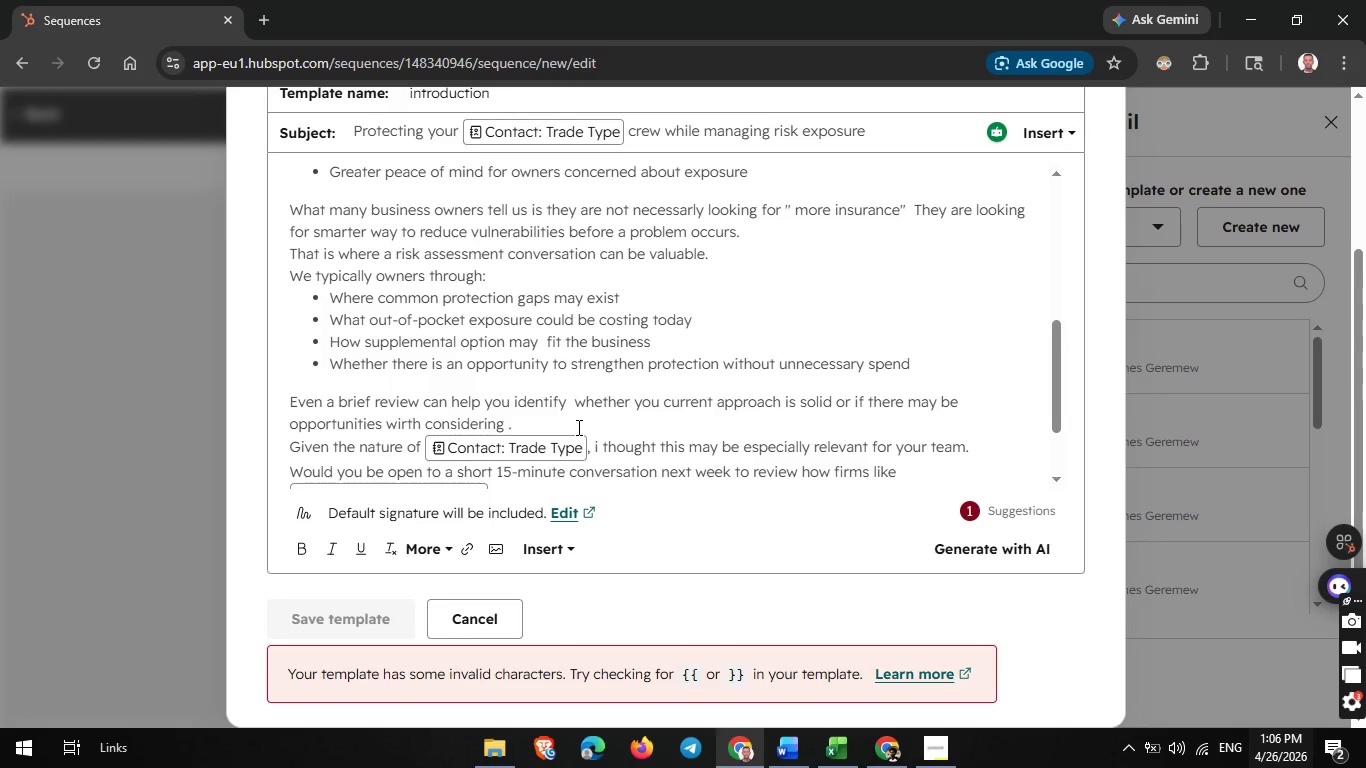 
scroll: coordinate [577, 427], scroll_direction: up, amount: 1.0
 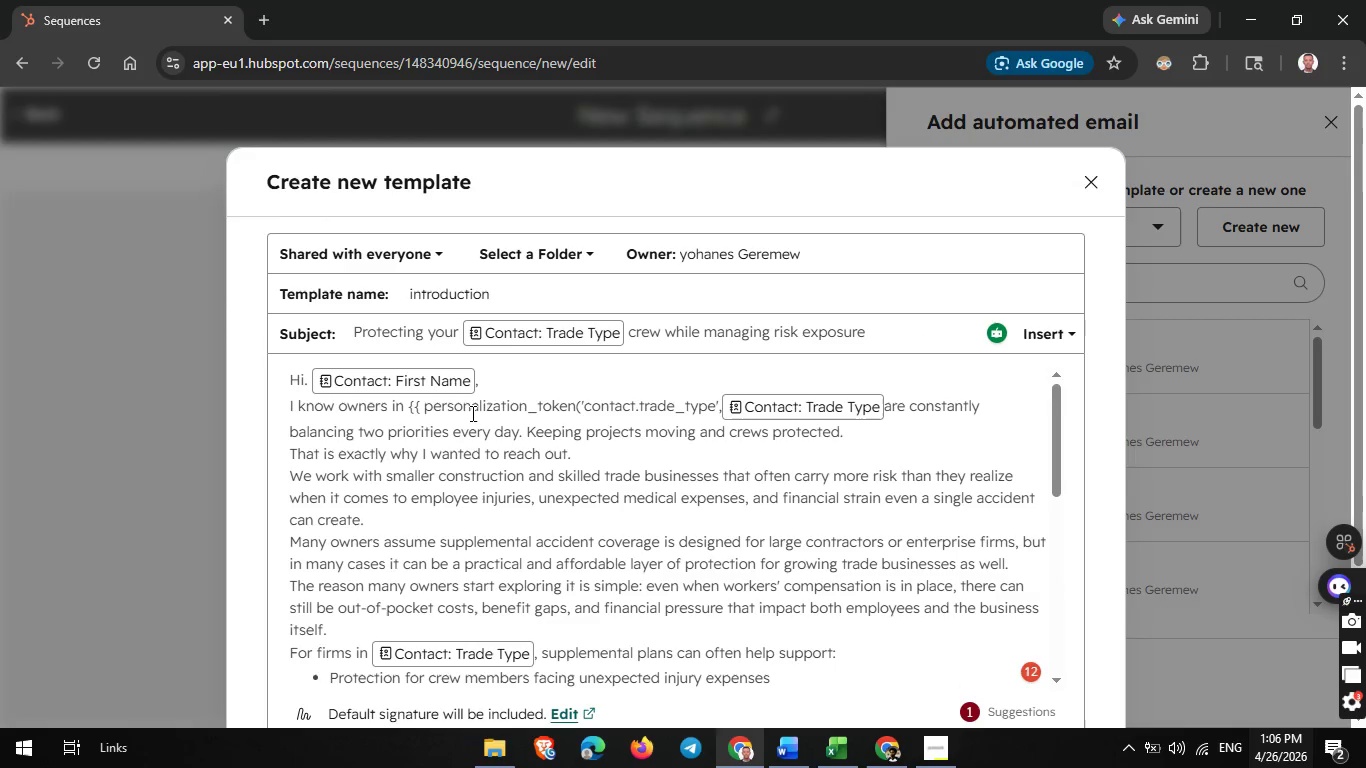 
left_click_drag(start_coordinate=[411, 403], to_coordinate=[719, 408])
 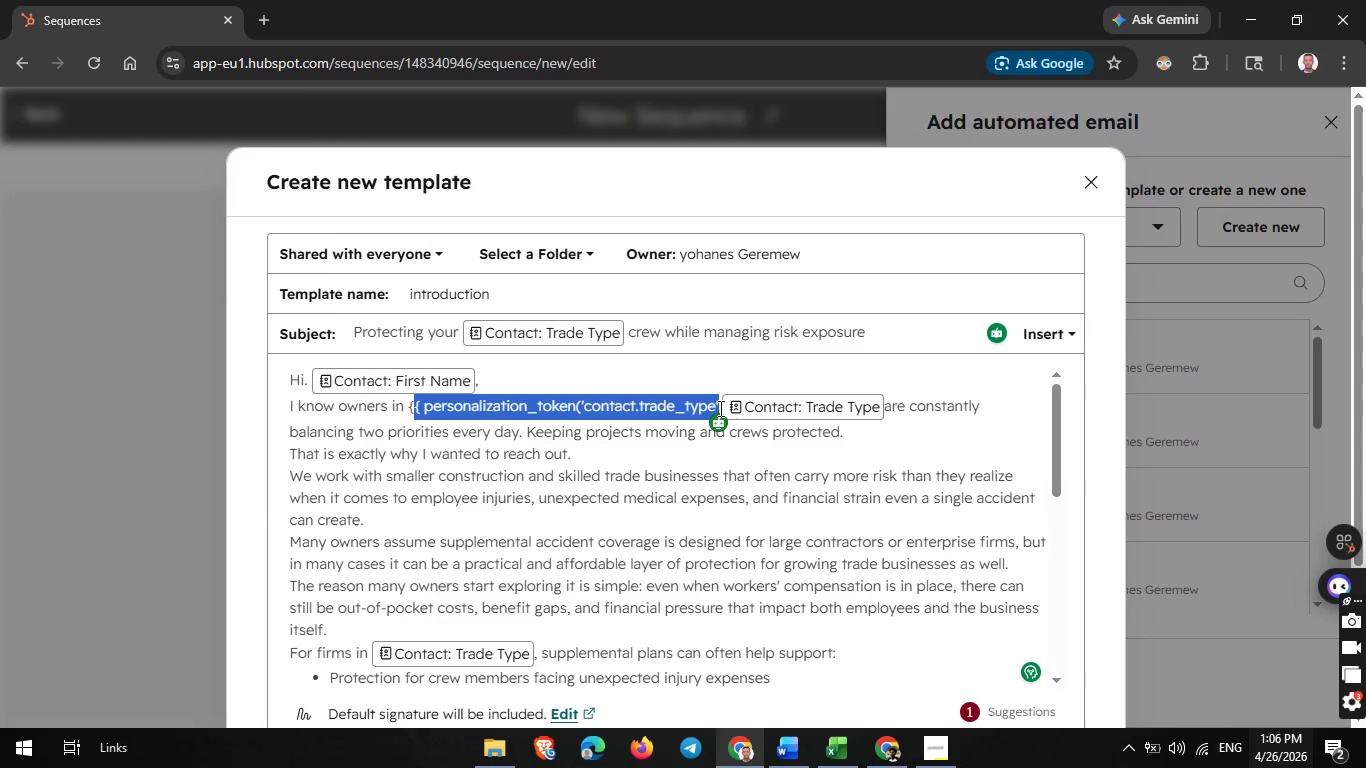 
key(Backspace)
 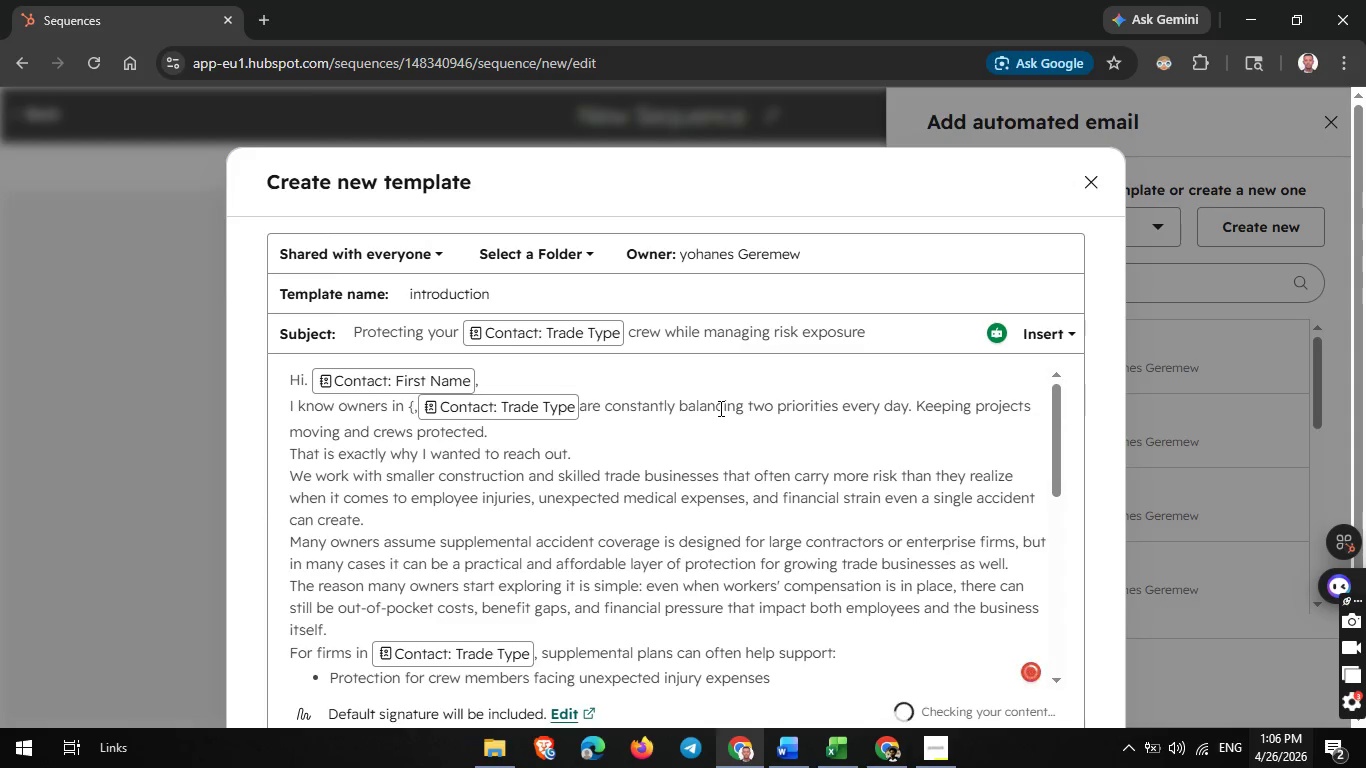 
key(Backspace)
 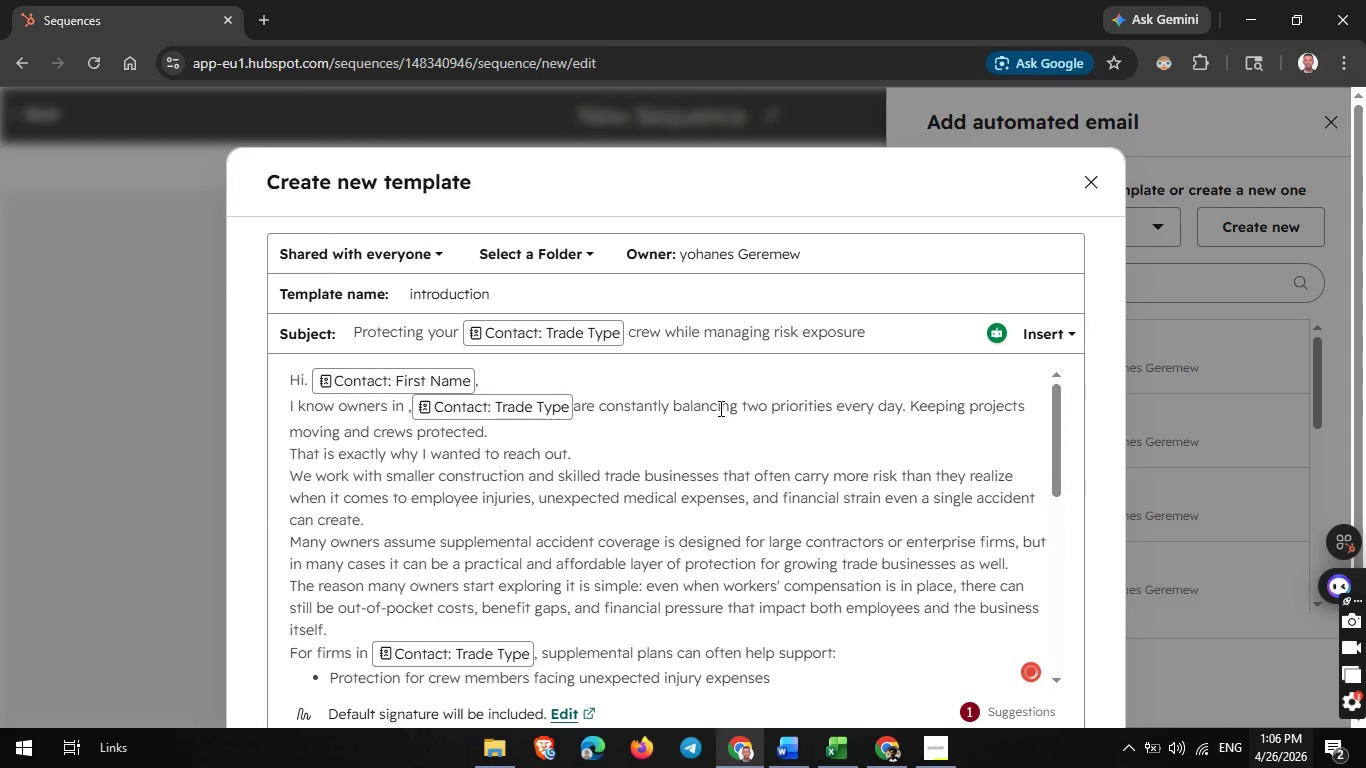 
scroll: coordinate [690, 567], scroll_direction: down, amount: 15.0
 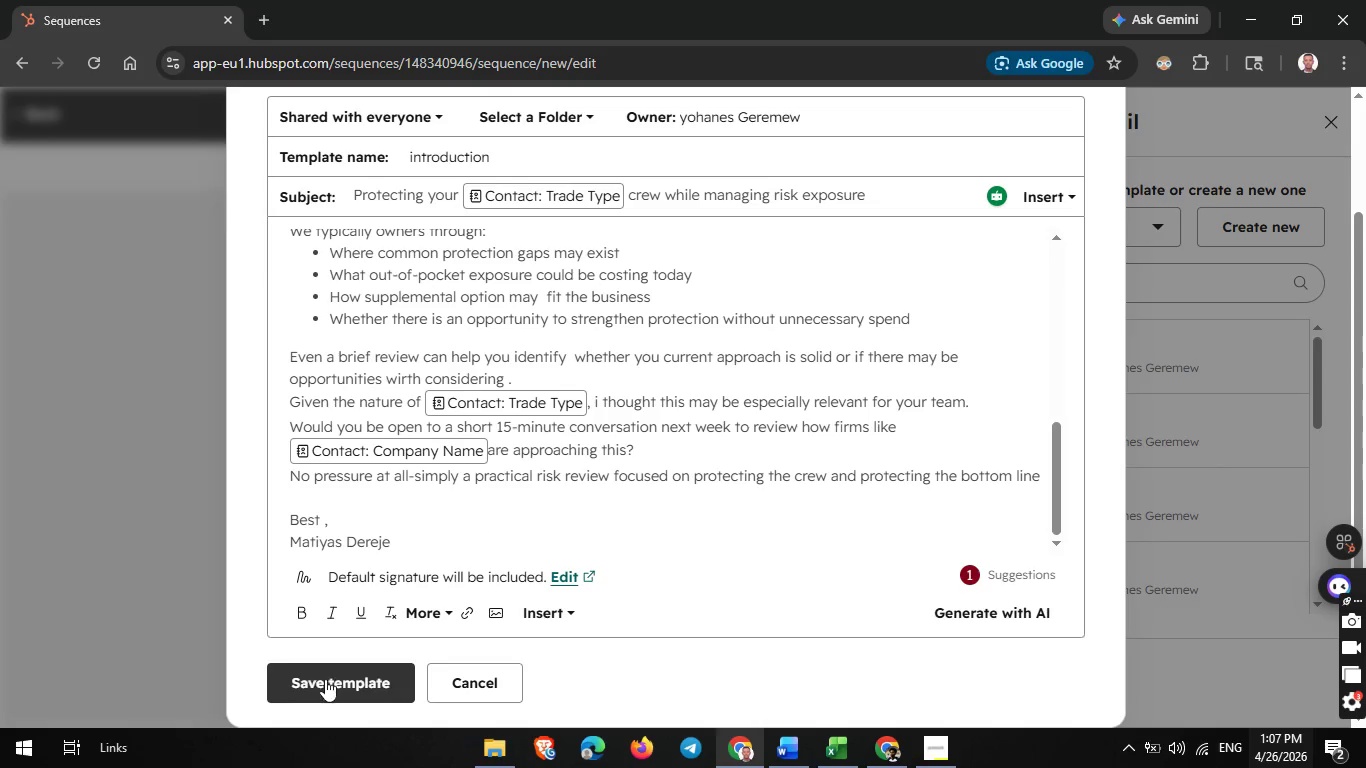 
left_click([325, 679])
 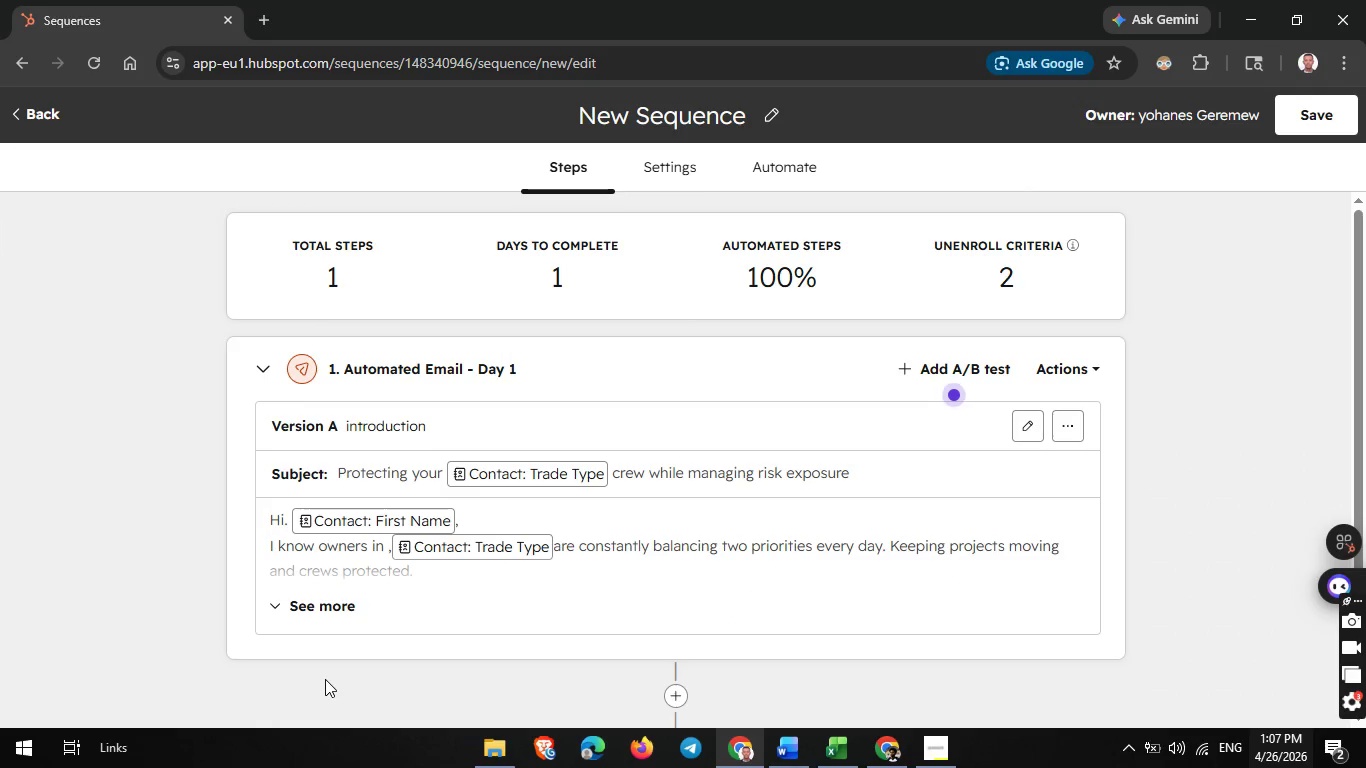 
scroll: coordinate [513, 507], scroll_direction: down, amount: 2.0
 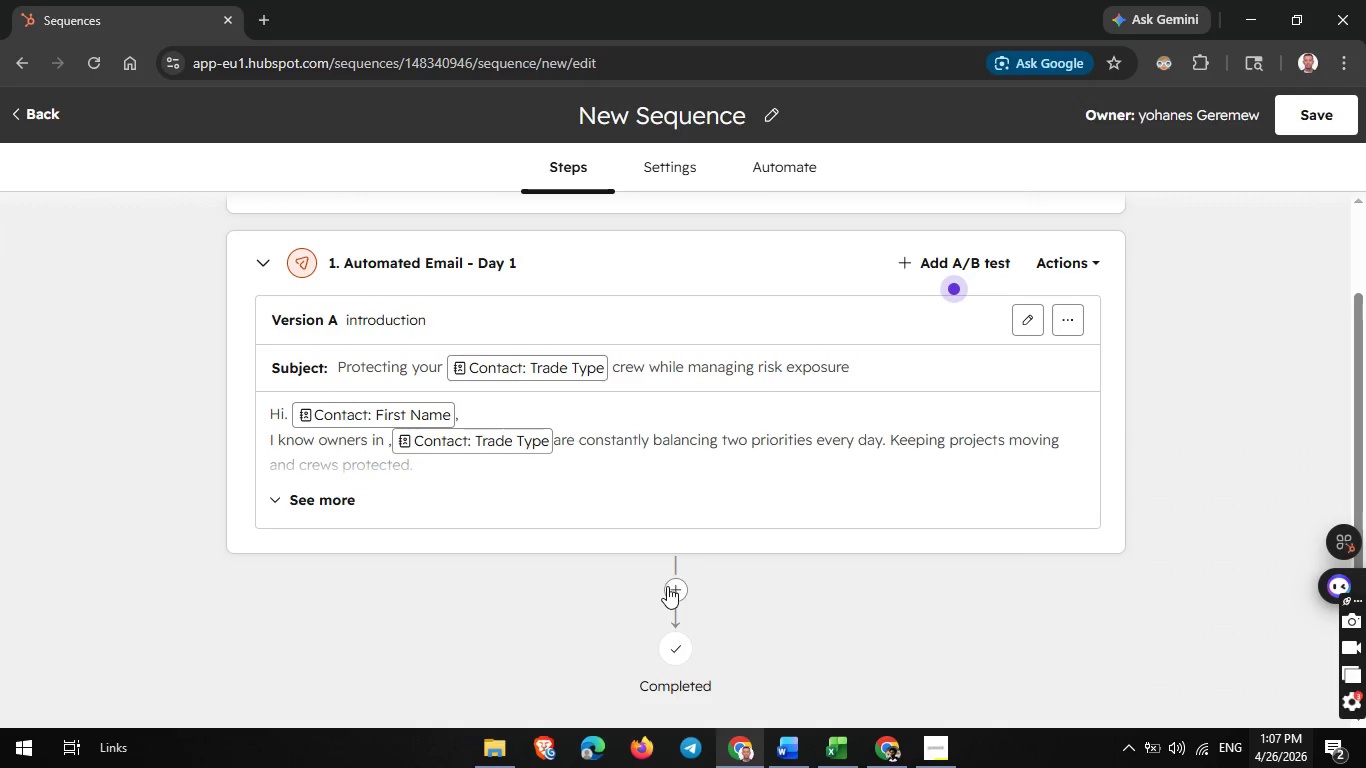 
left_click([667, 587])
 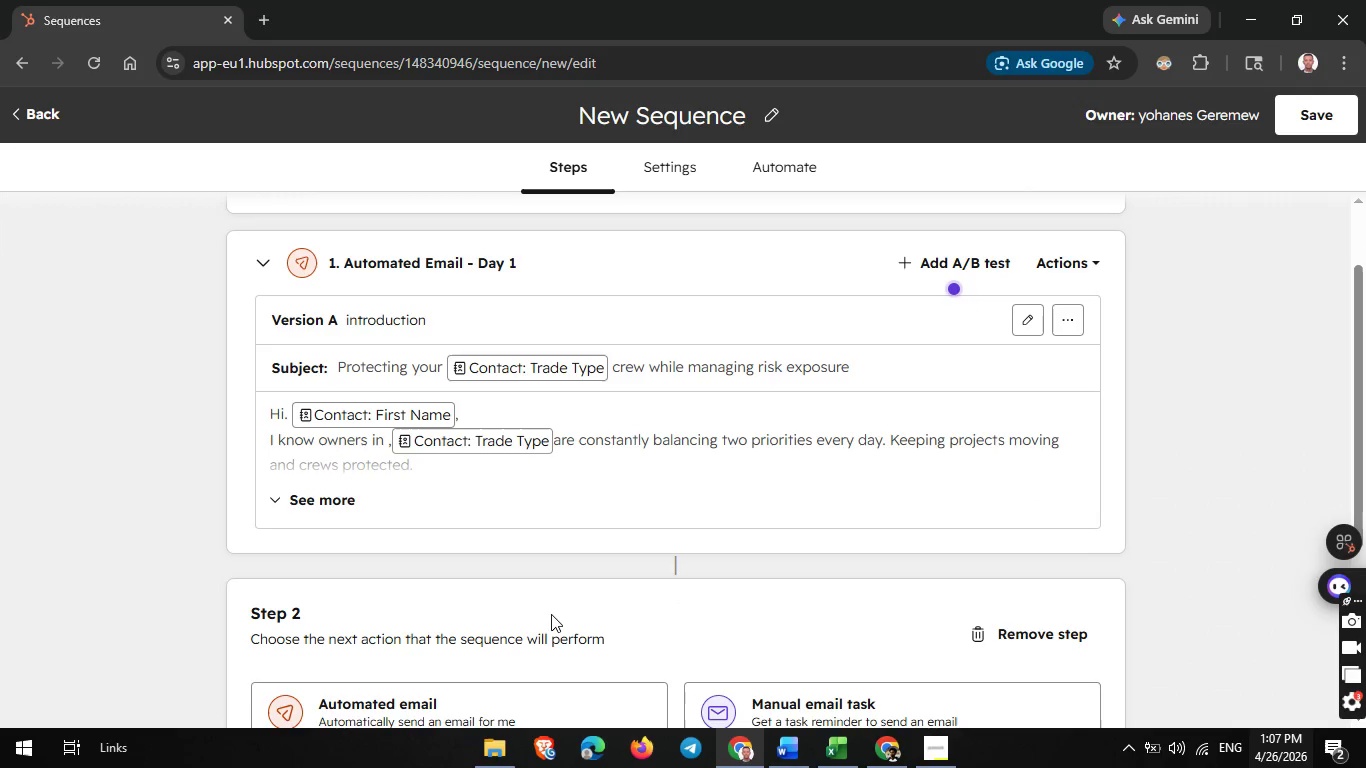 
scroll: coordinate [551, 614], scroll_direction: down, amount: 1.0
 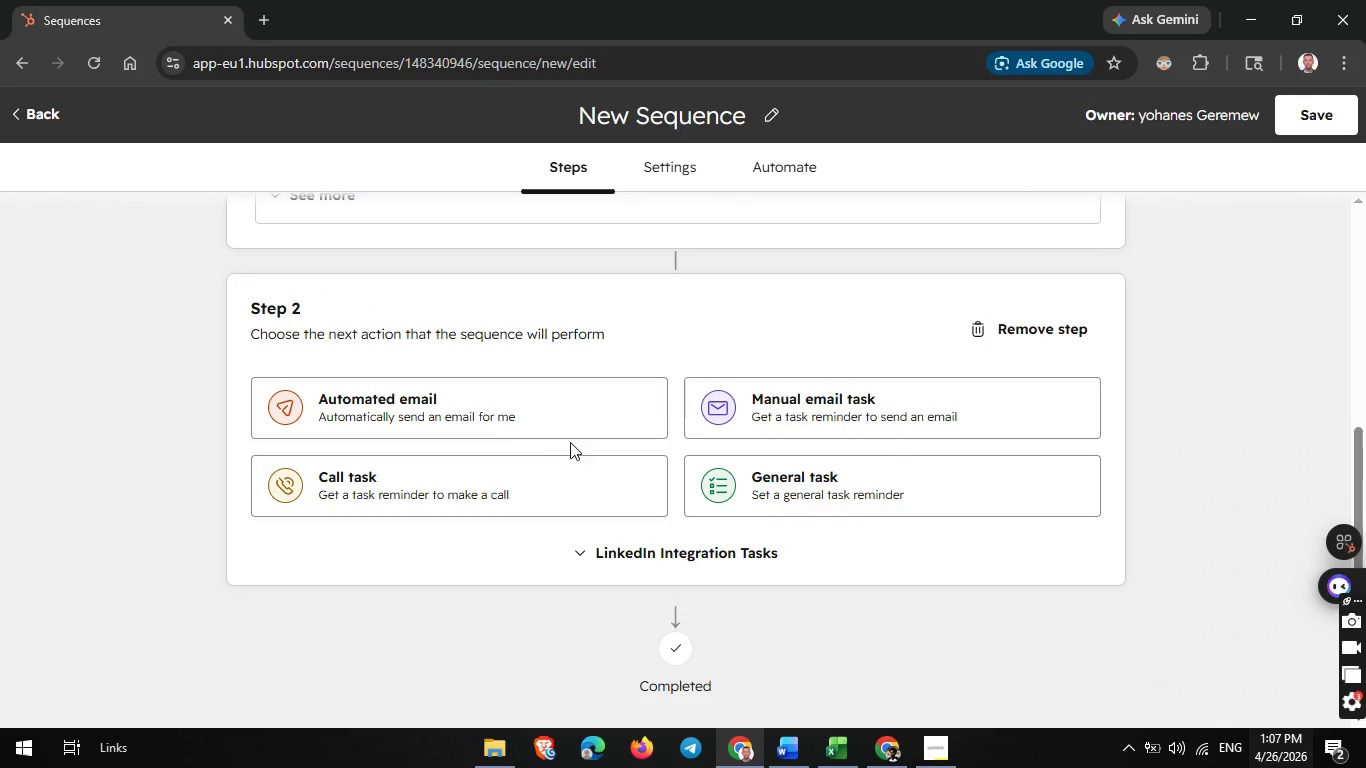 
left_click([575, 427])
 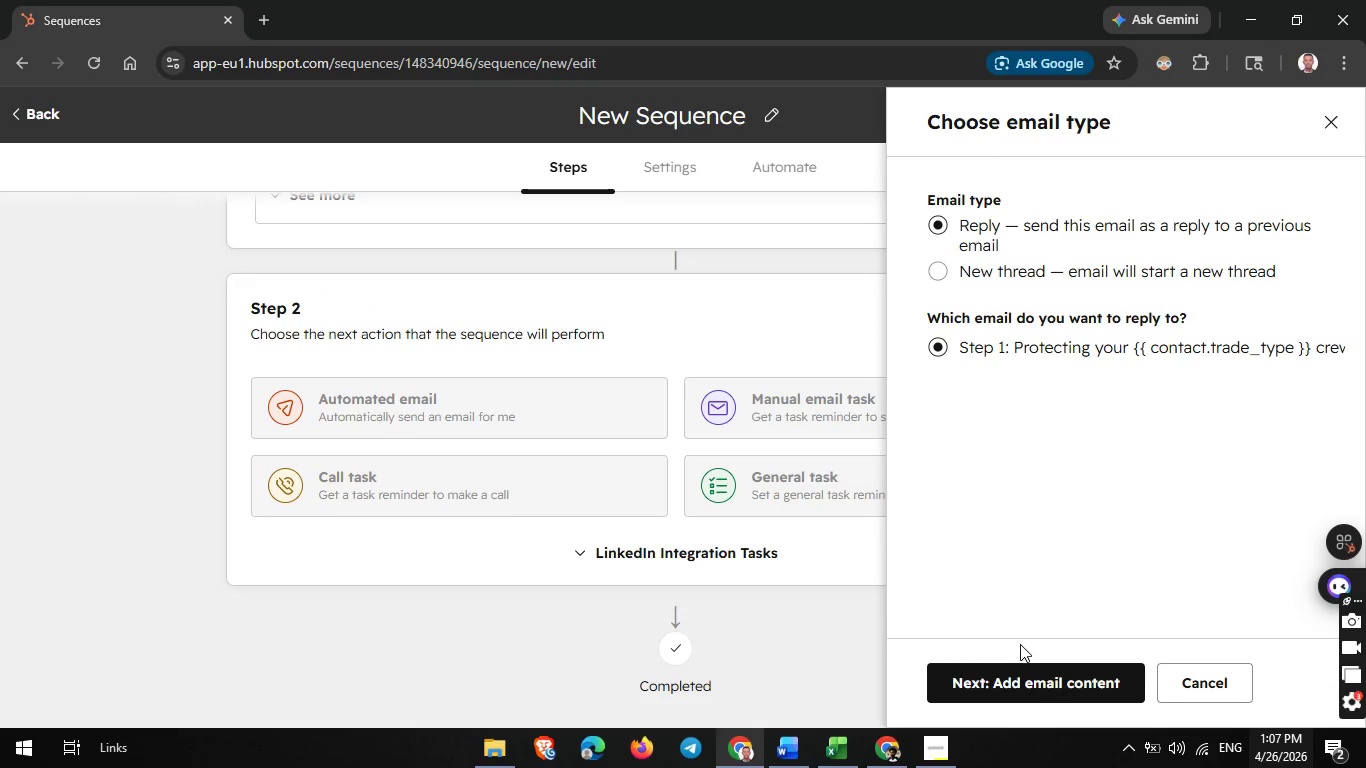 
left_click([1016, 672])
 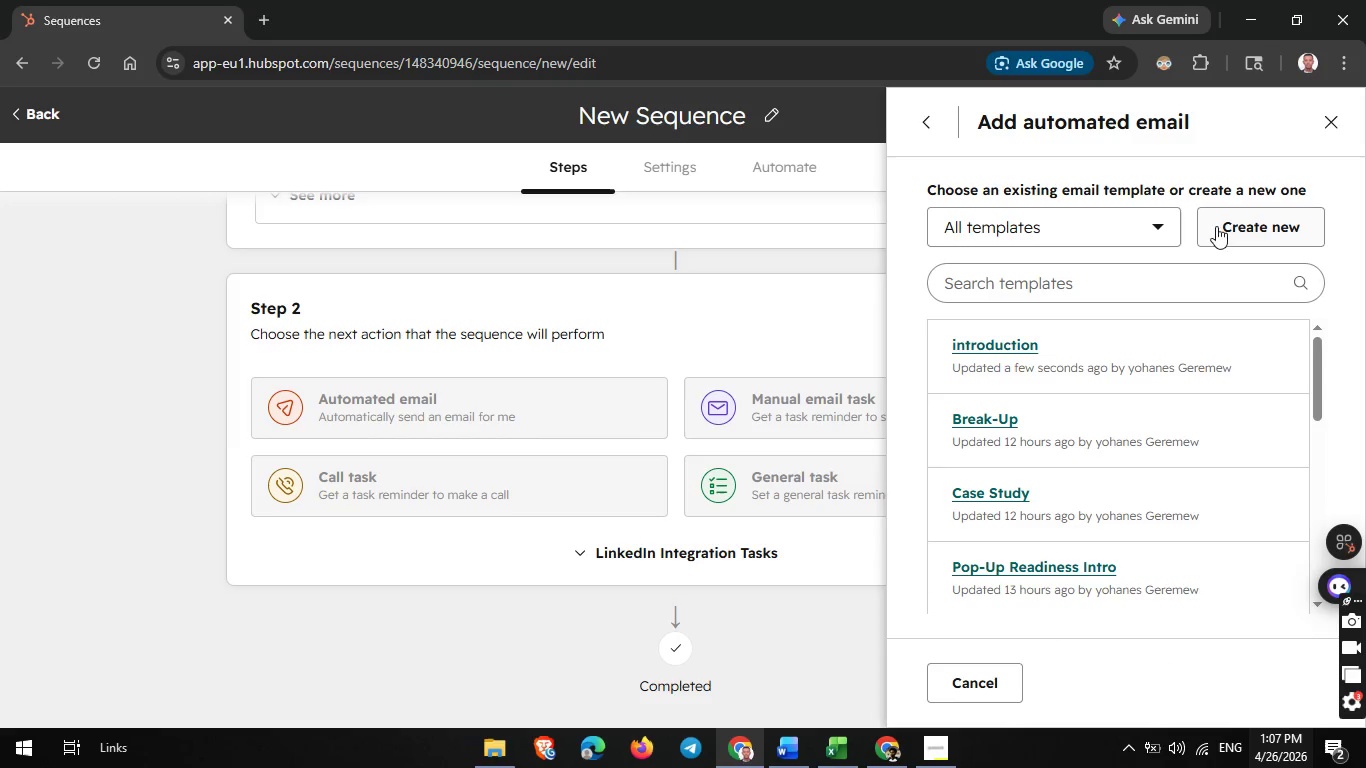 
left_click([1236, 218])
 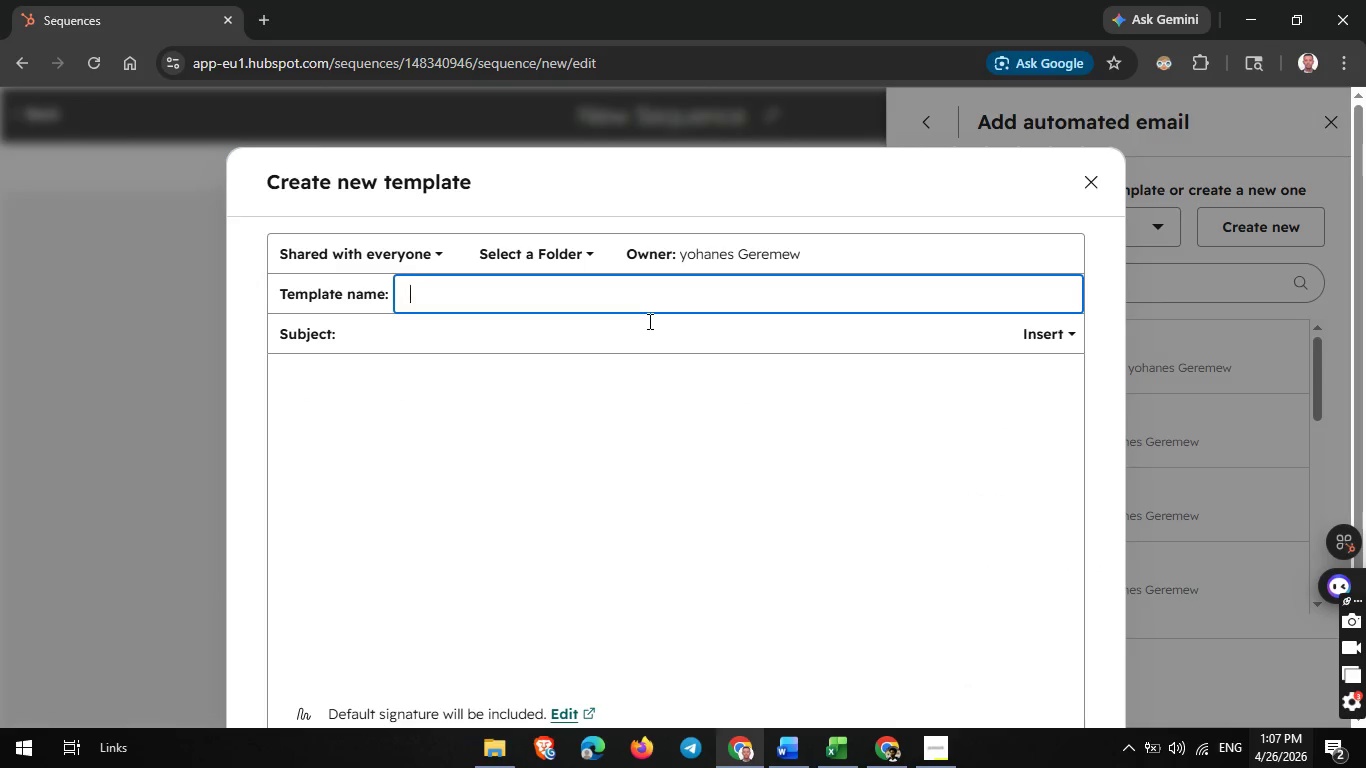 
wait(11.83)
 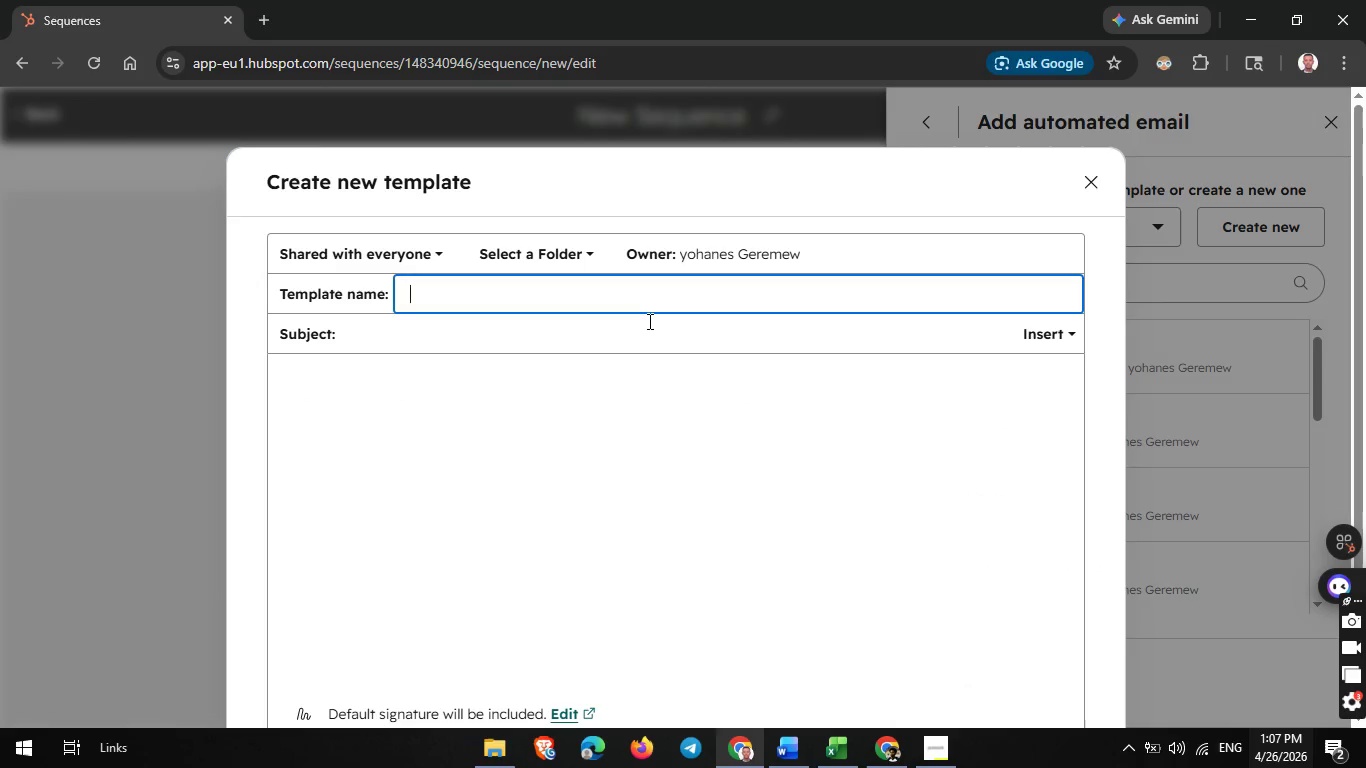 
type(Case study)
 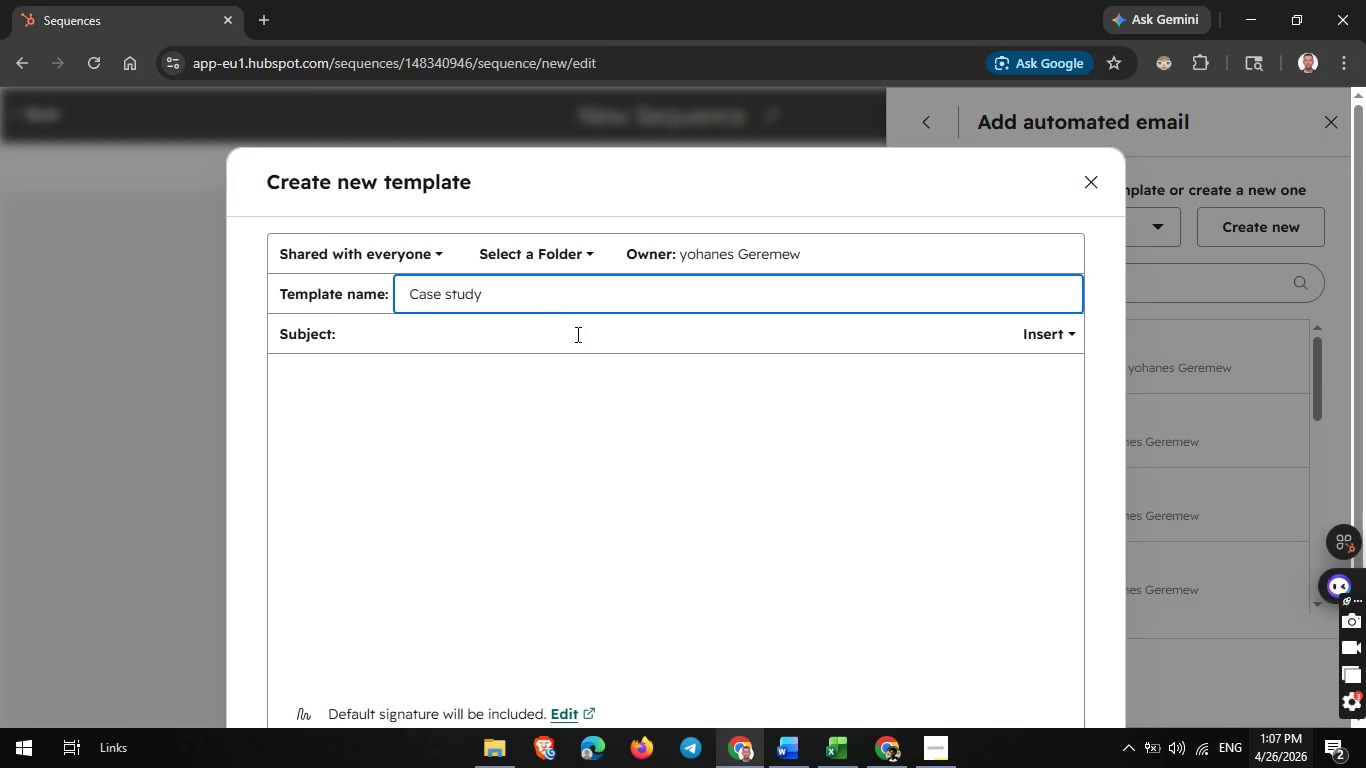 
left_click([575, 334])
 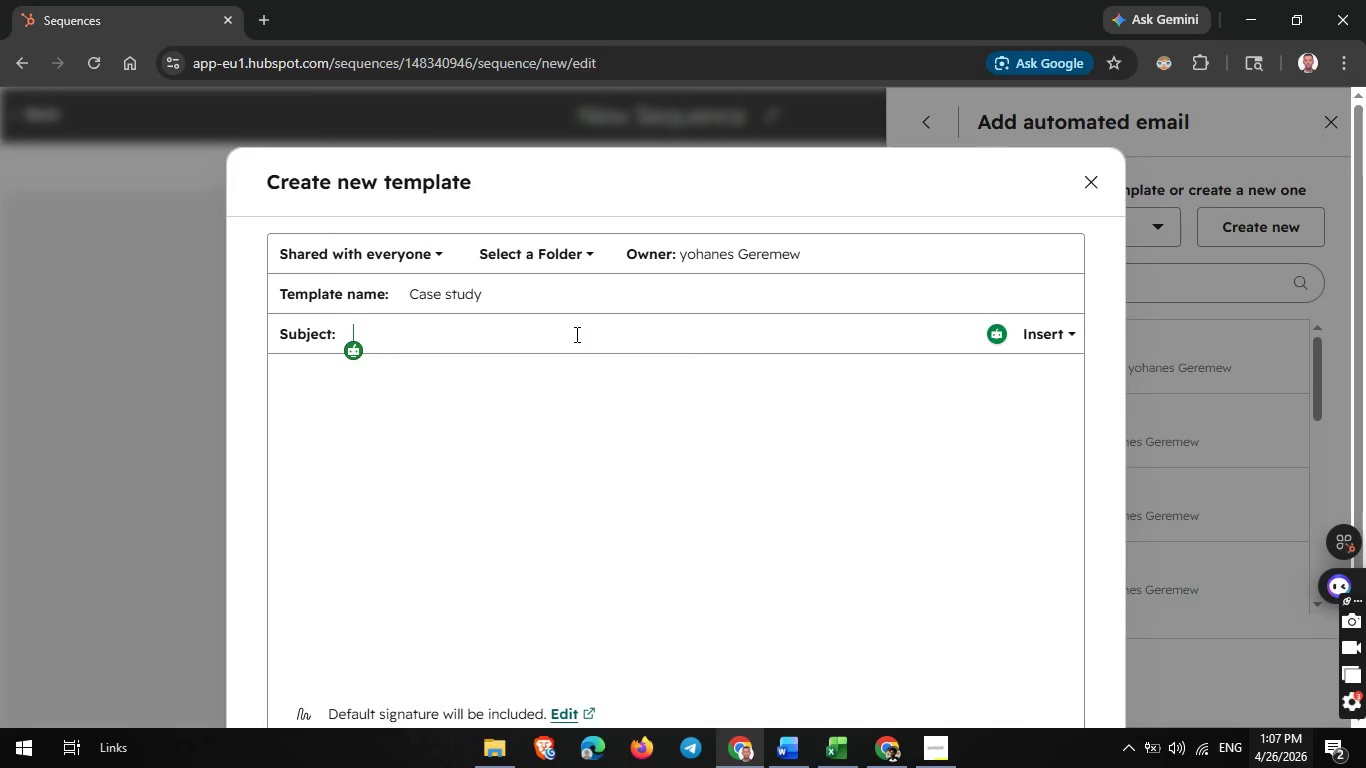 
wait(6.38)
 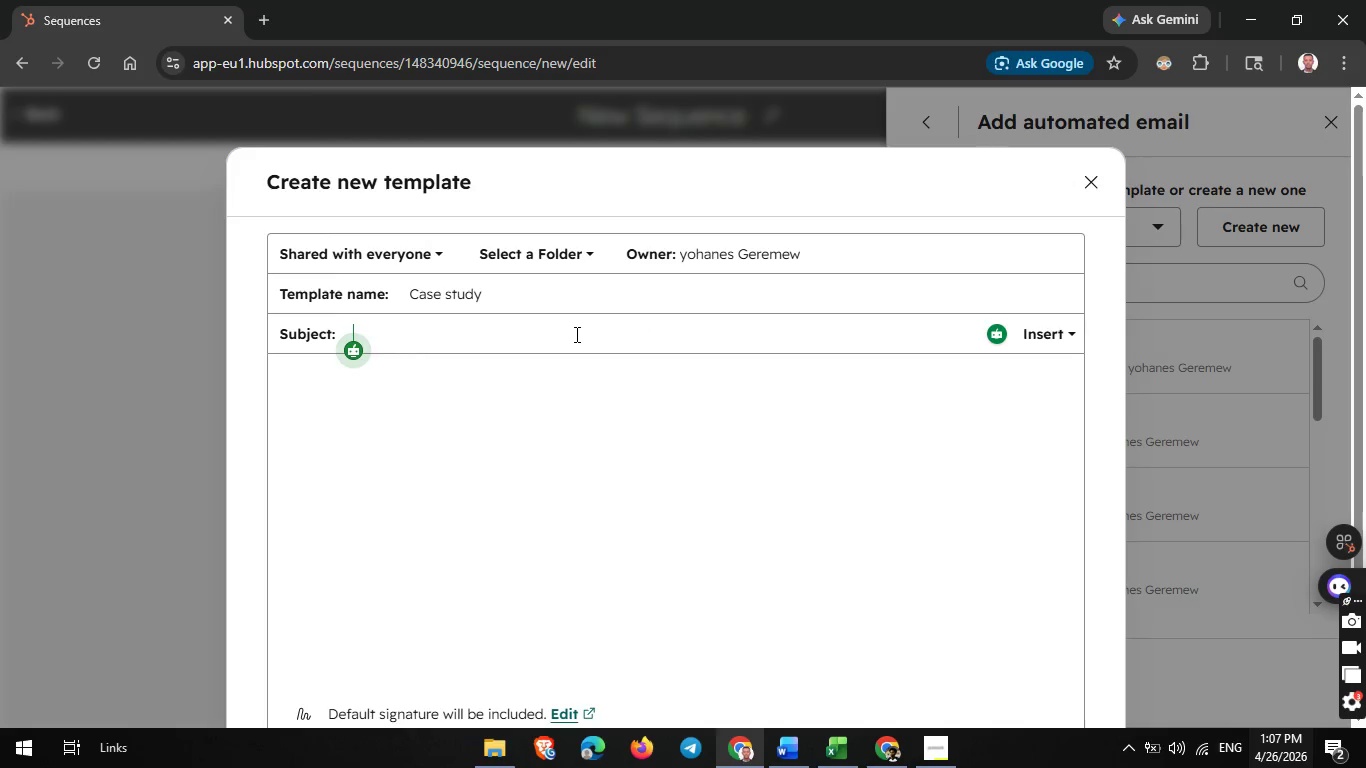 
type(How one )
 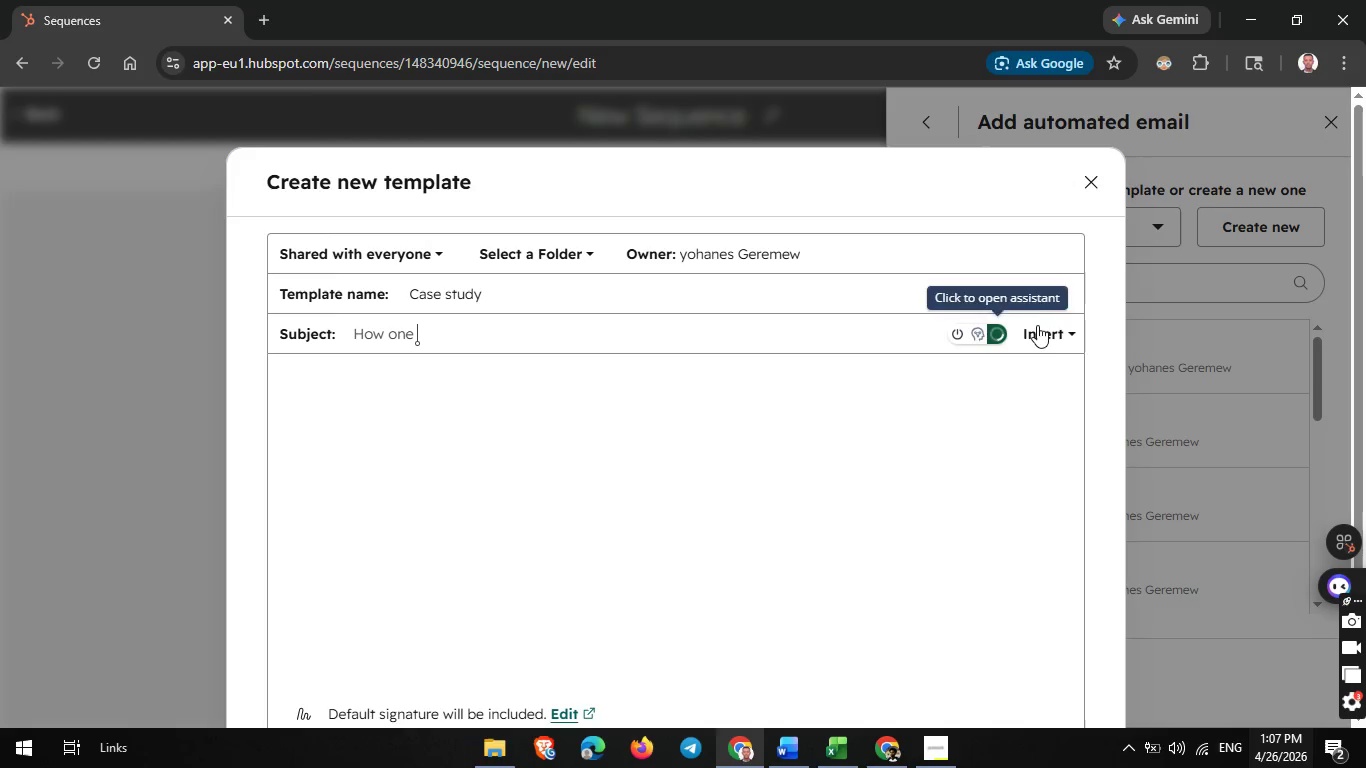 
left_click([1048, 332])
 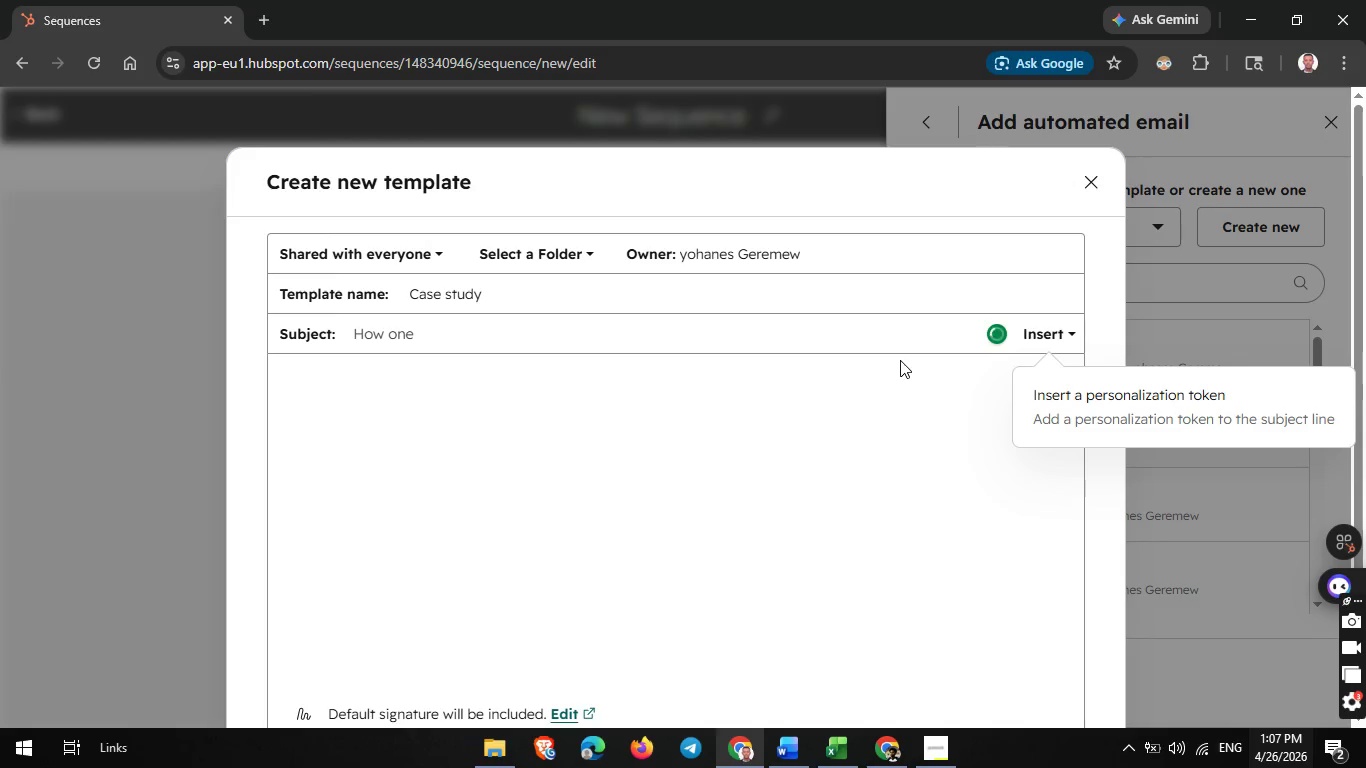 
left_click([1070, 385])
 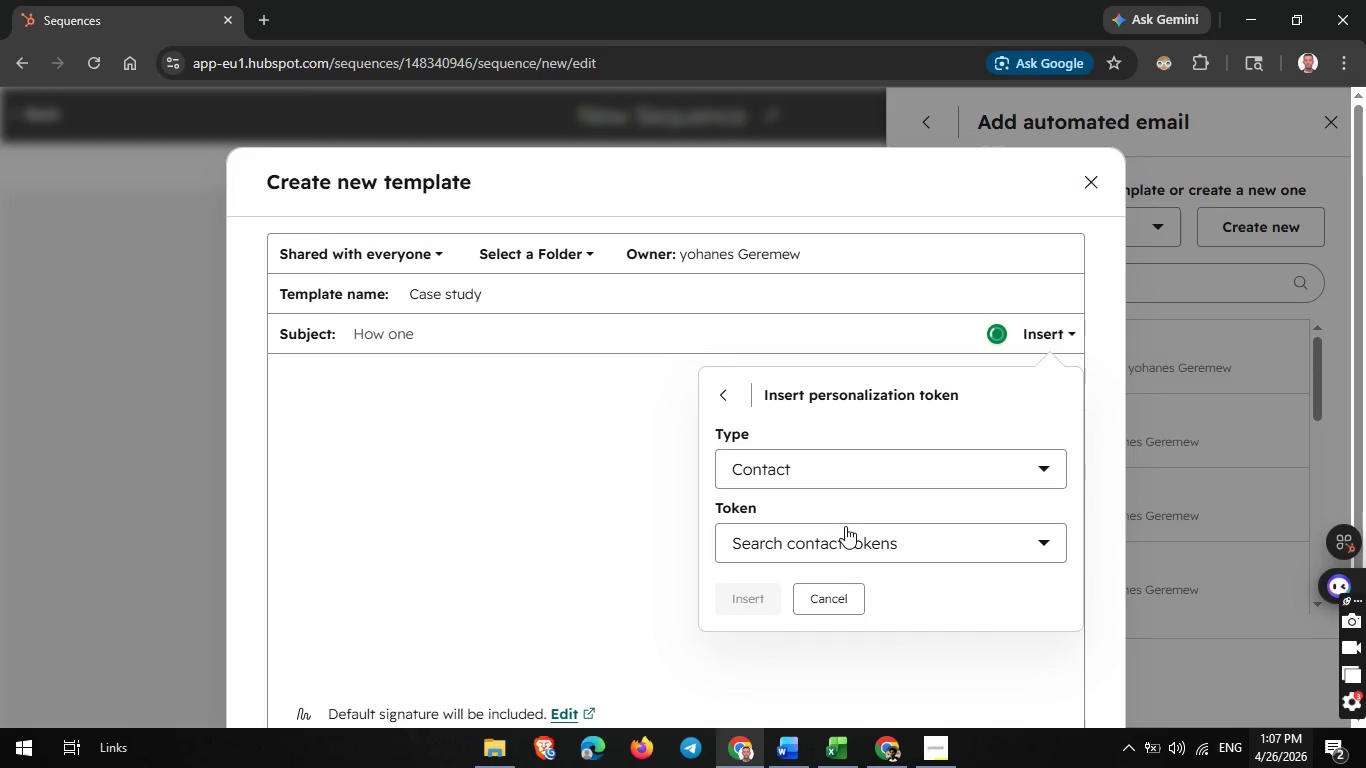 
left_click([843, 529])
 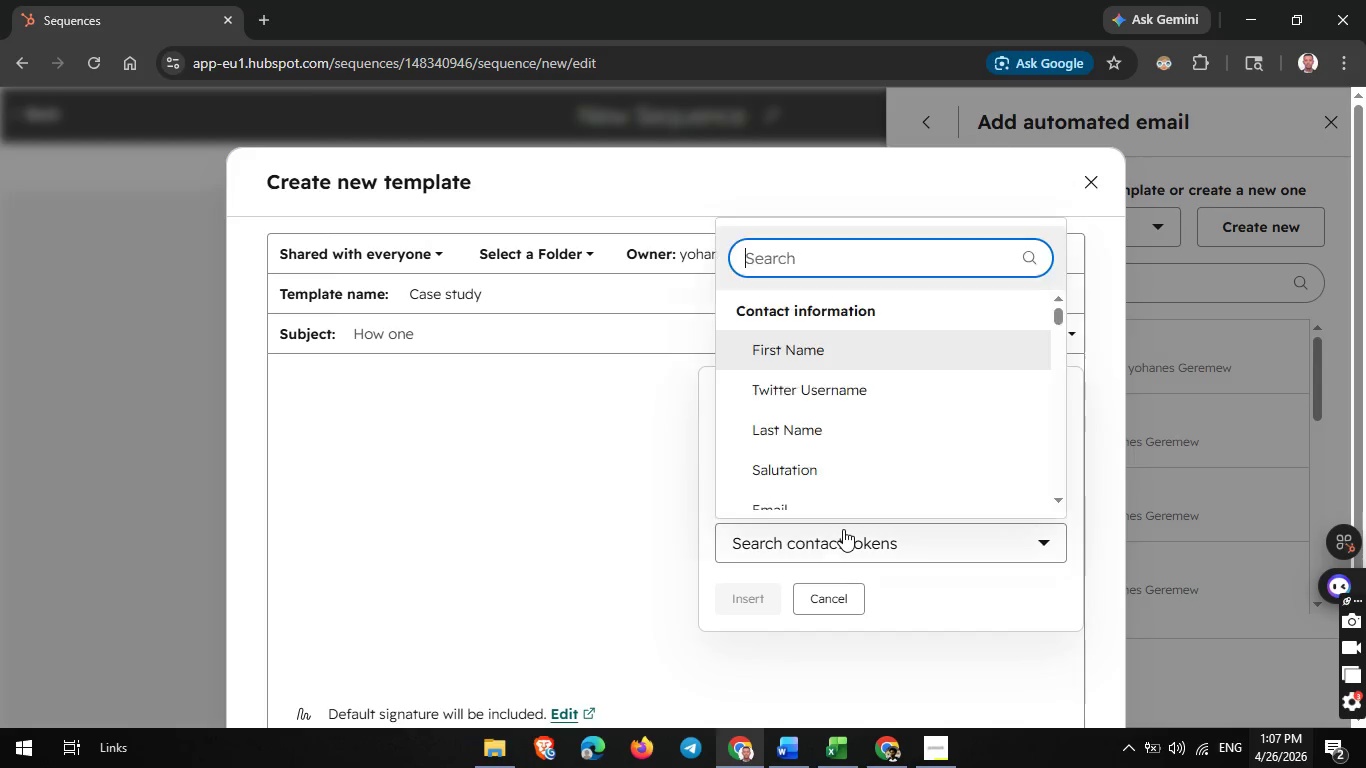 
type(trae)
 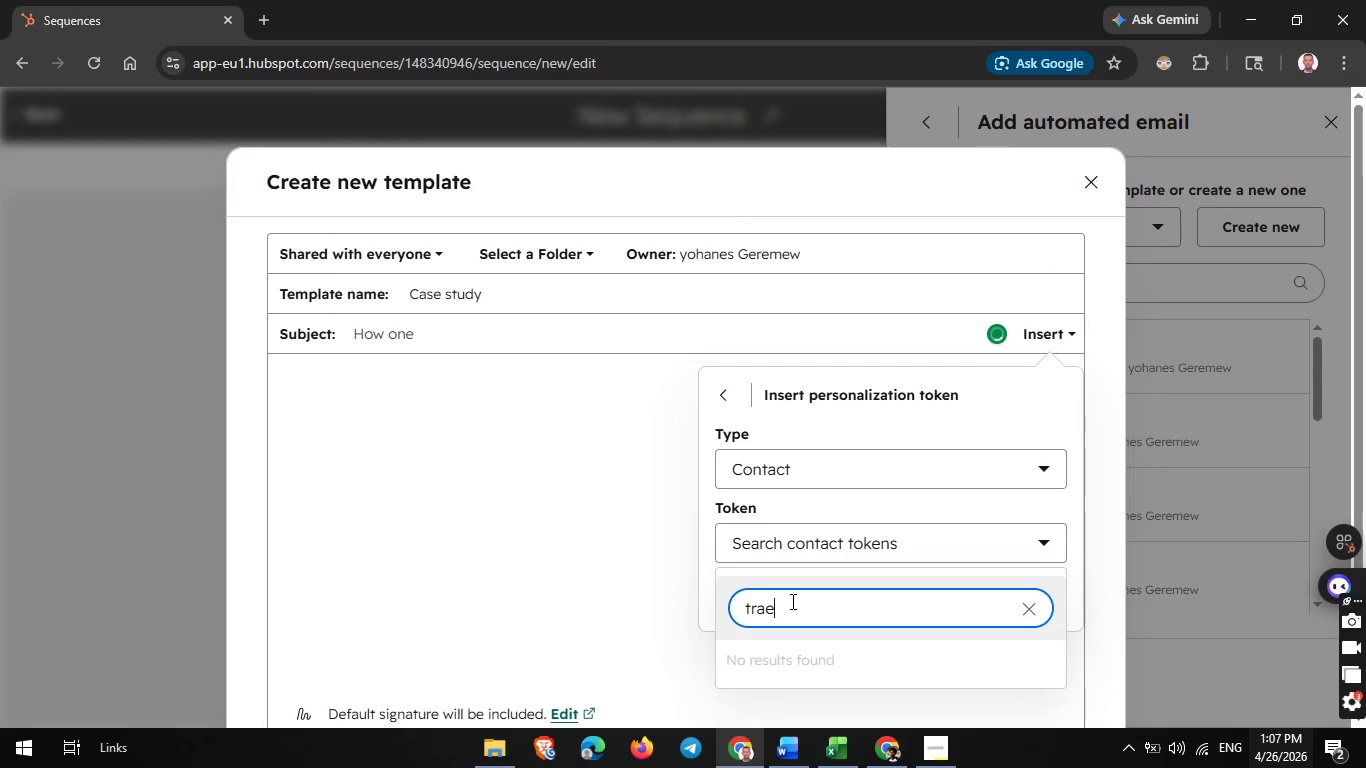 
key(Backspace)
 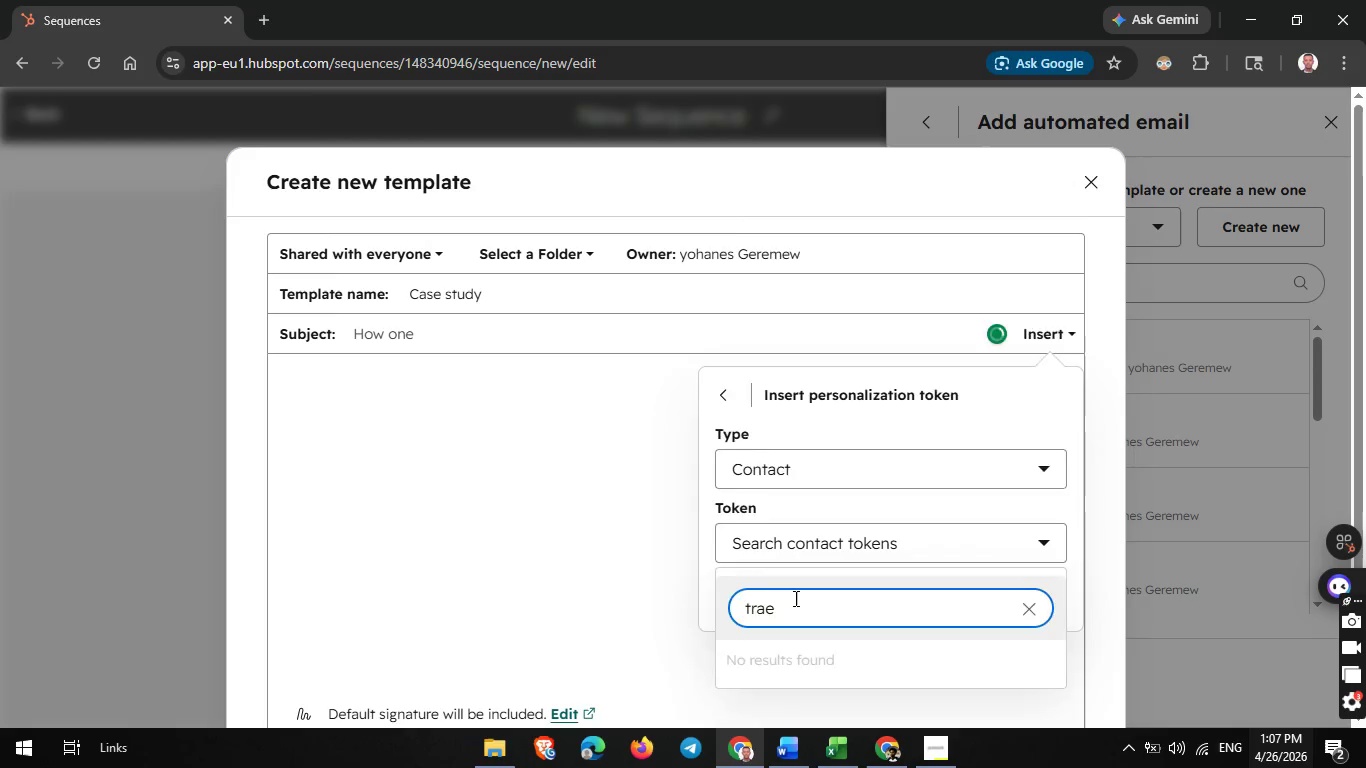 
key(D)
 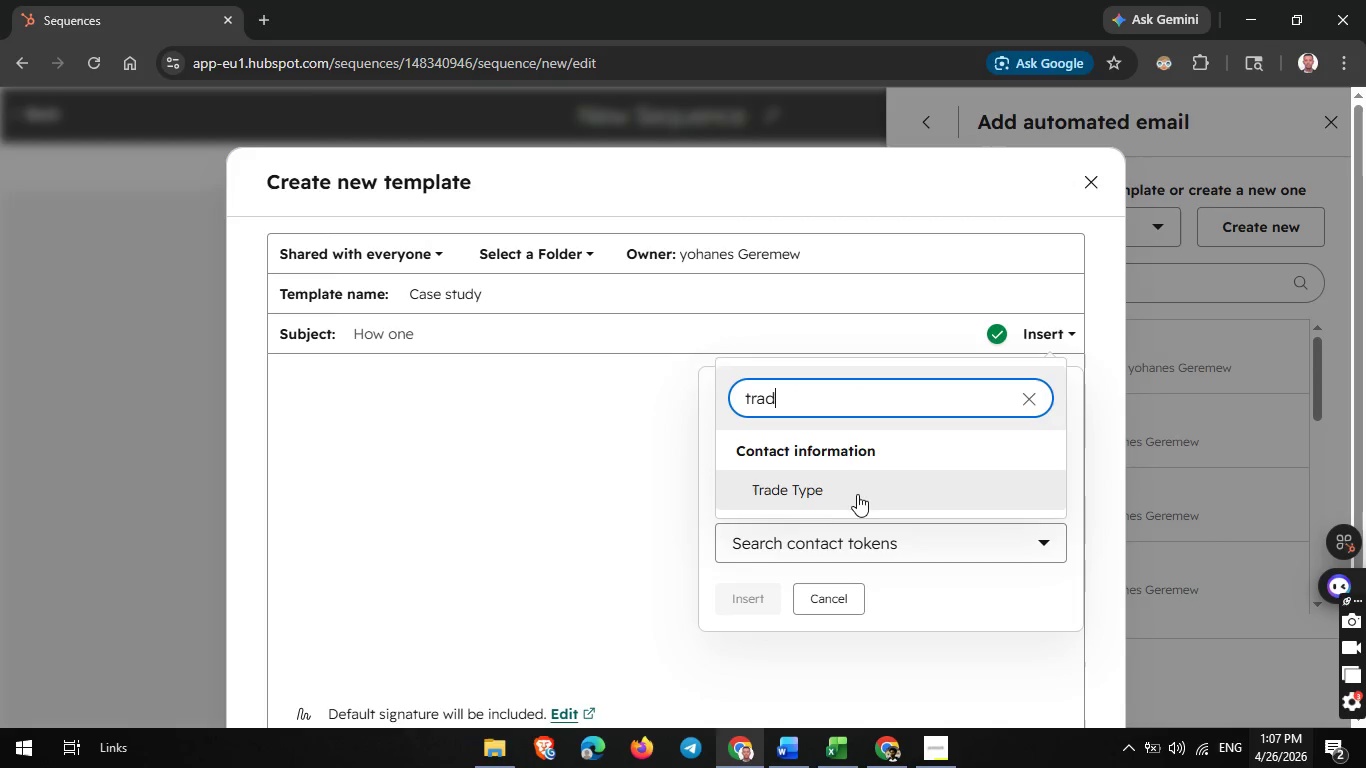 
left_click([857, 492])
 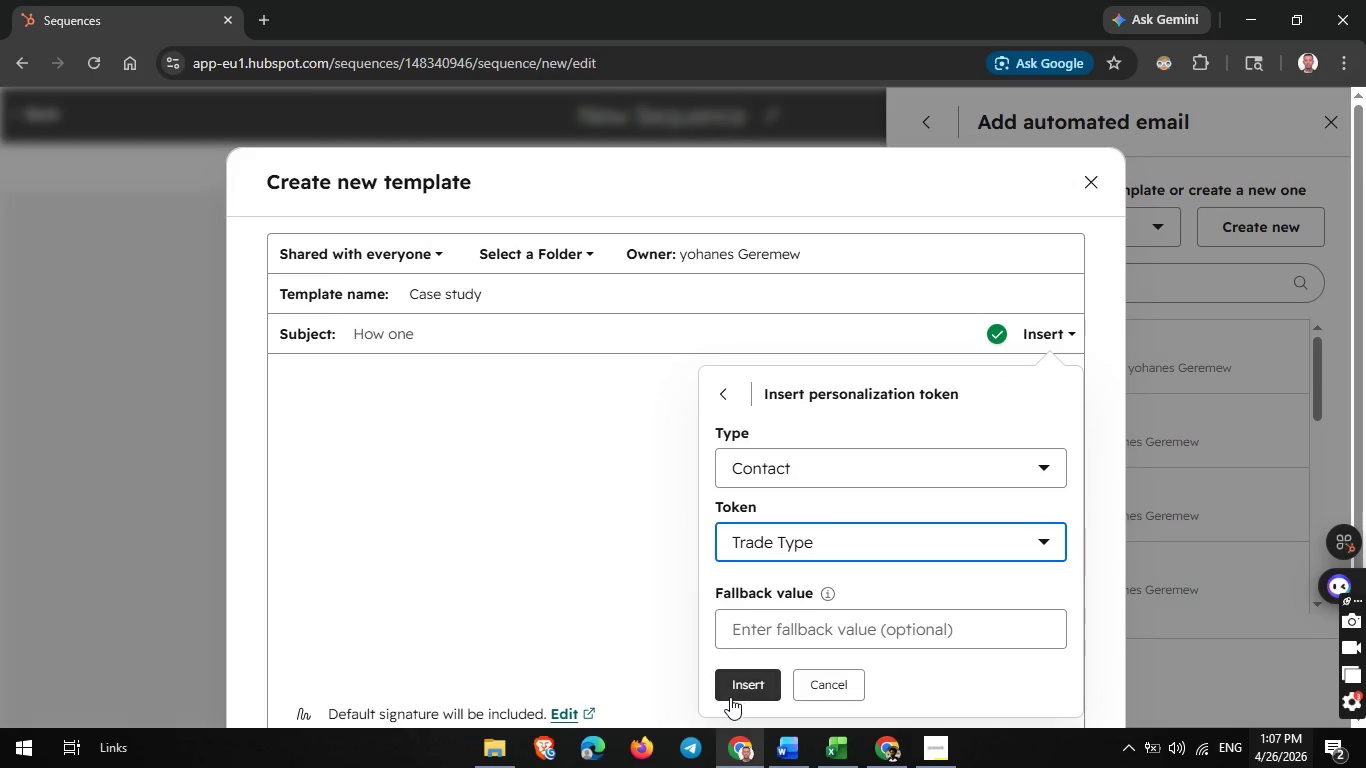 
left_click([736, 688])
 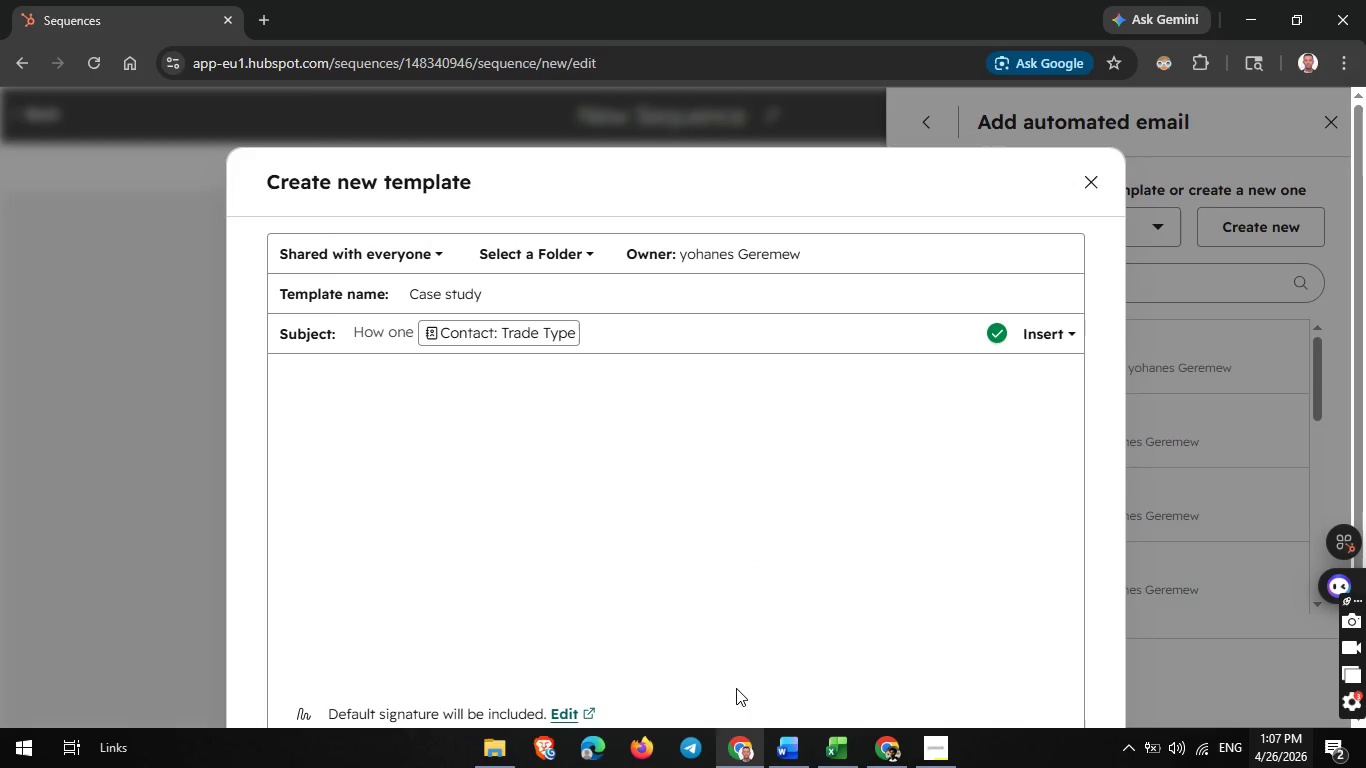 
type( firm reduced risk with ou)
key(Backspace)
key(Backspace)
key(Backspace)
type(out increasing over e)
key(Backspace)
key(Backspace)
type(he)
 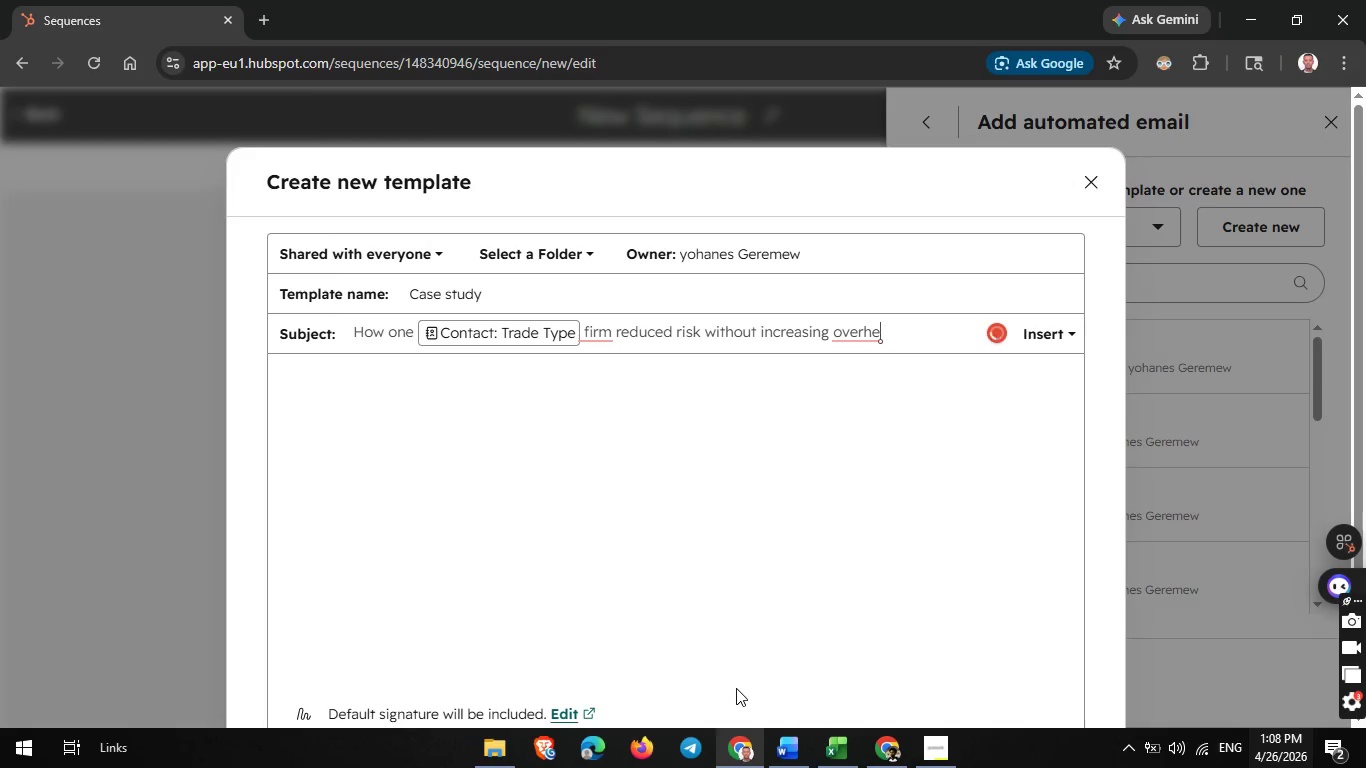 
left_click_drag(start_coordinate=[736, 689], to_coordinate=[761, 673])
 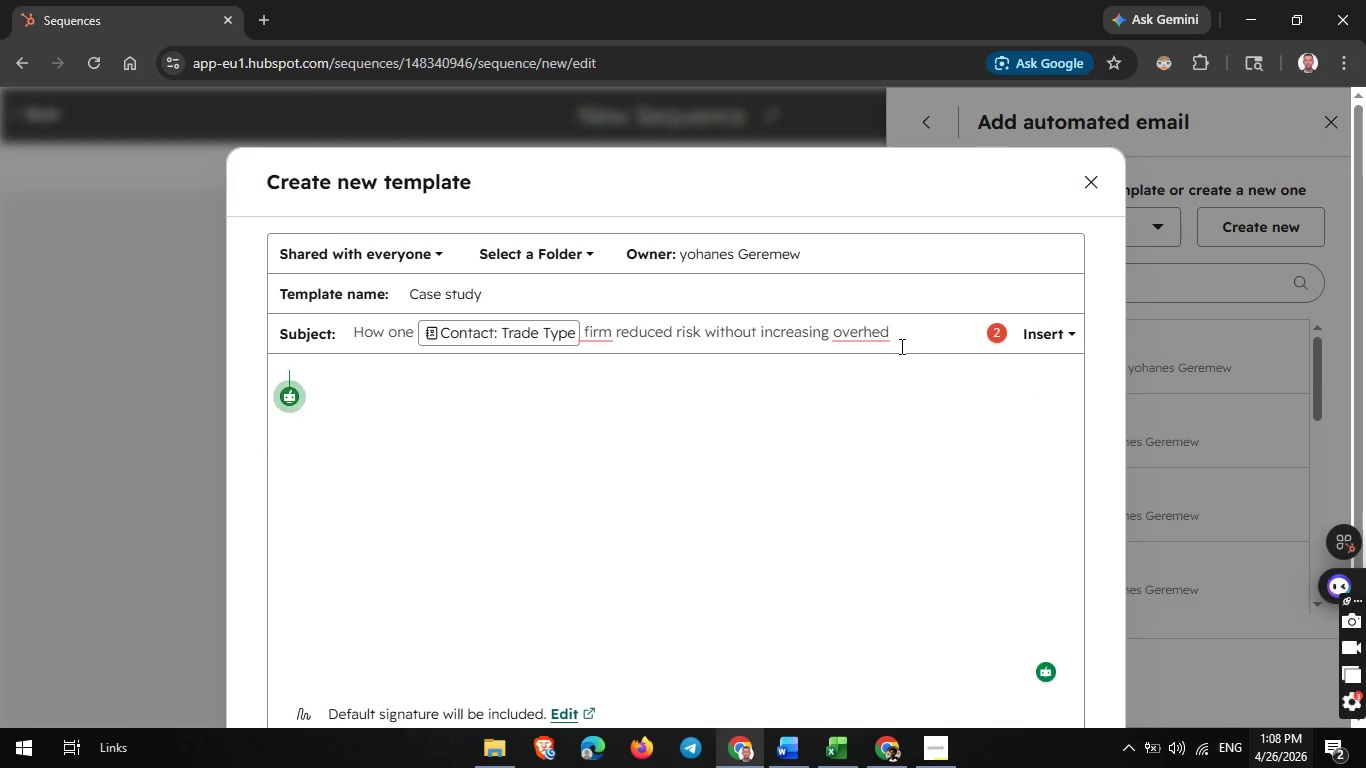 
left_click([890, 335])
 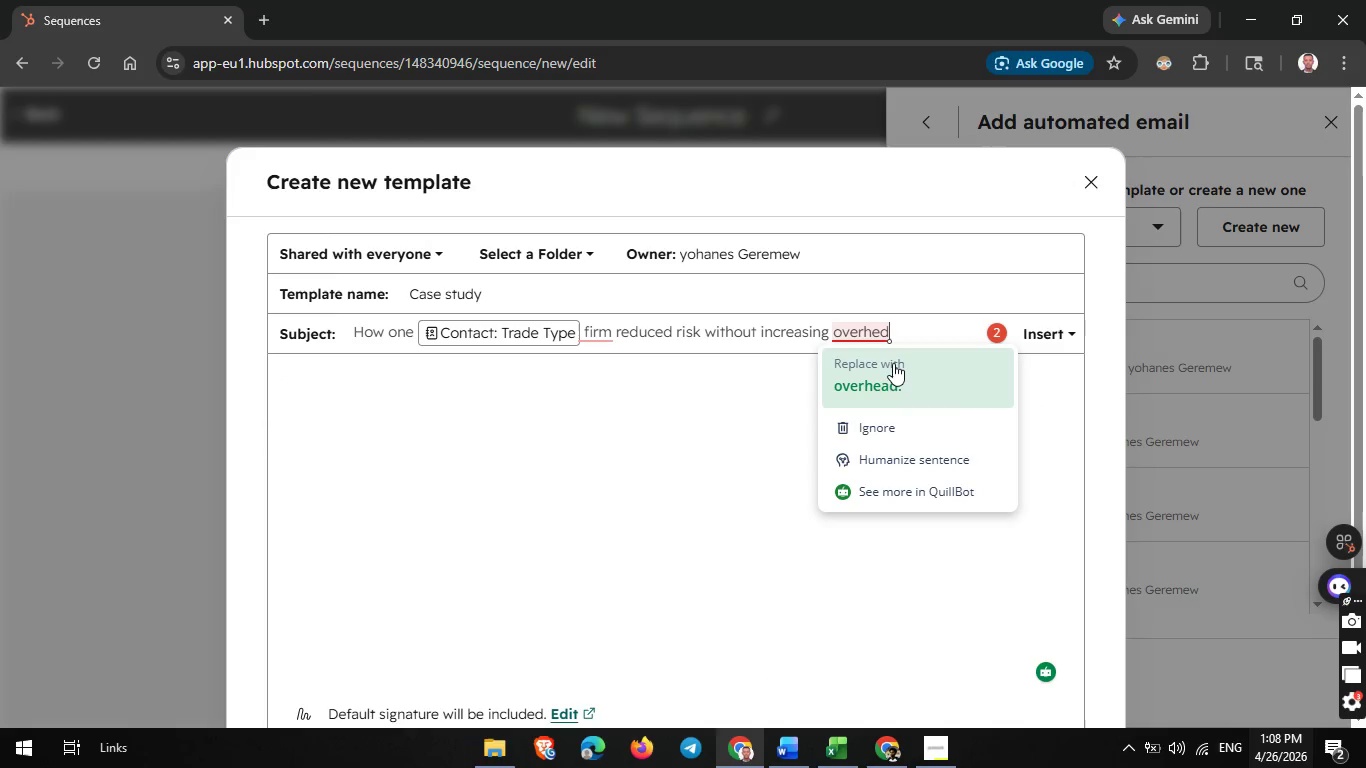 
left_click([884, 368])
 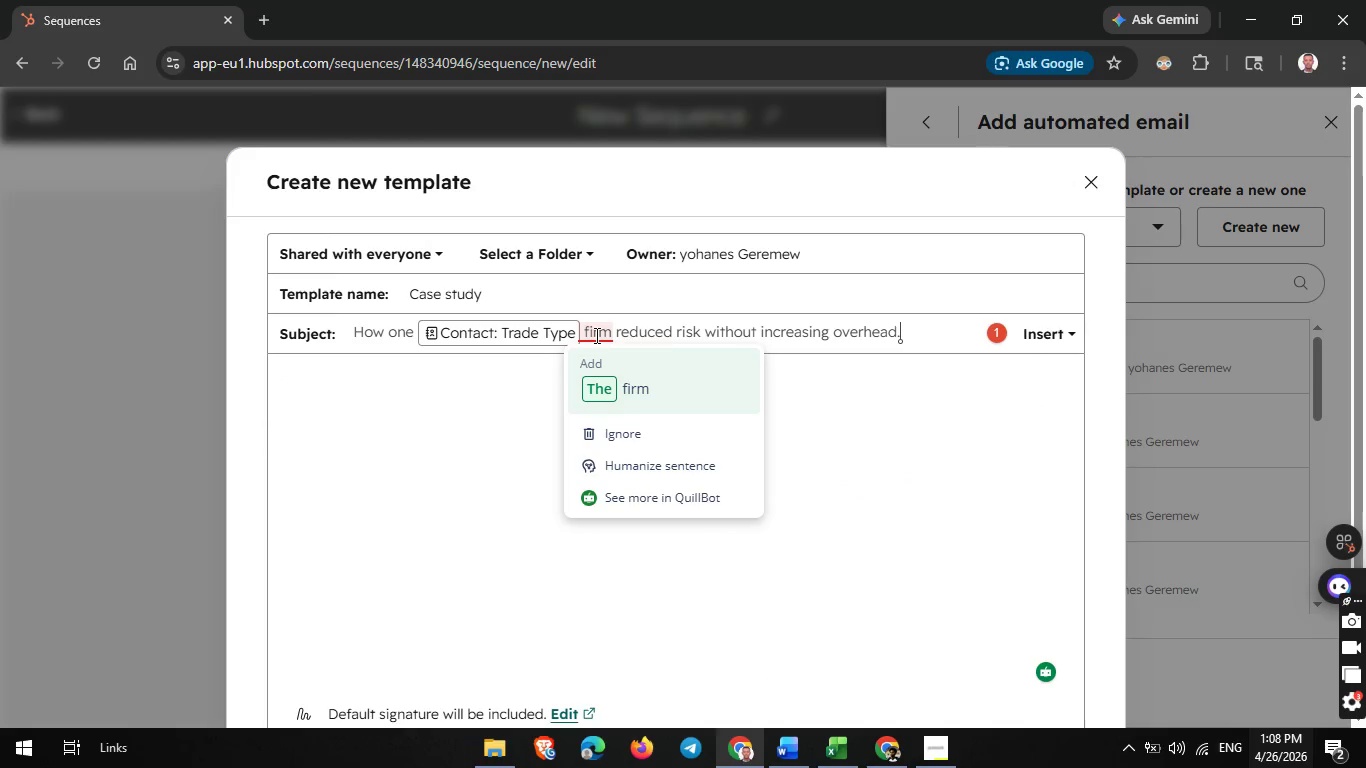 
left_click([622, 379])
 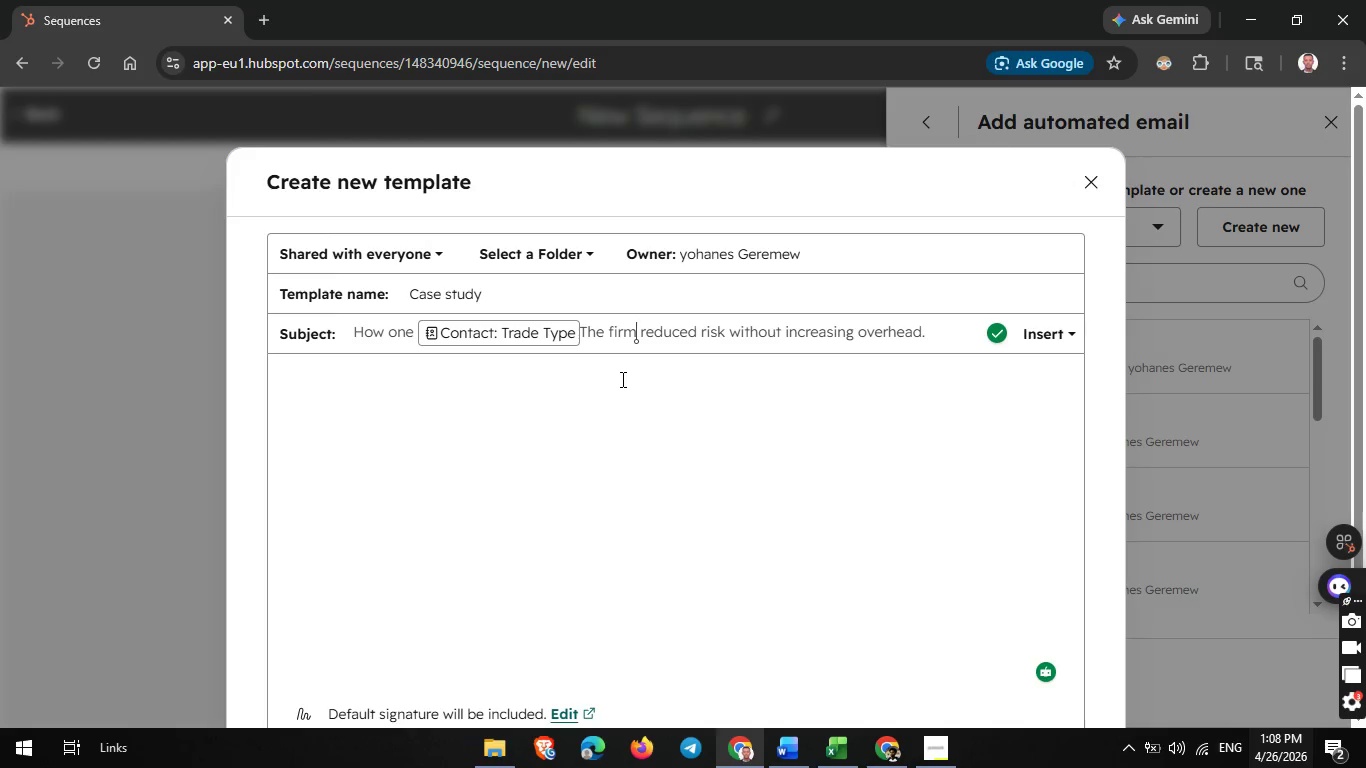 
left_click([606, 393])
 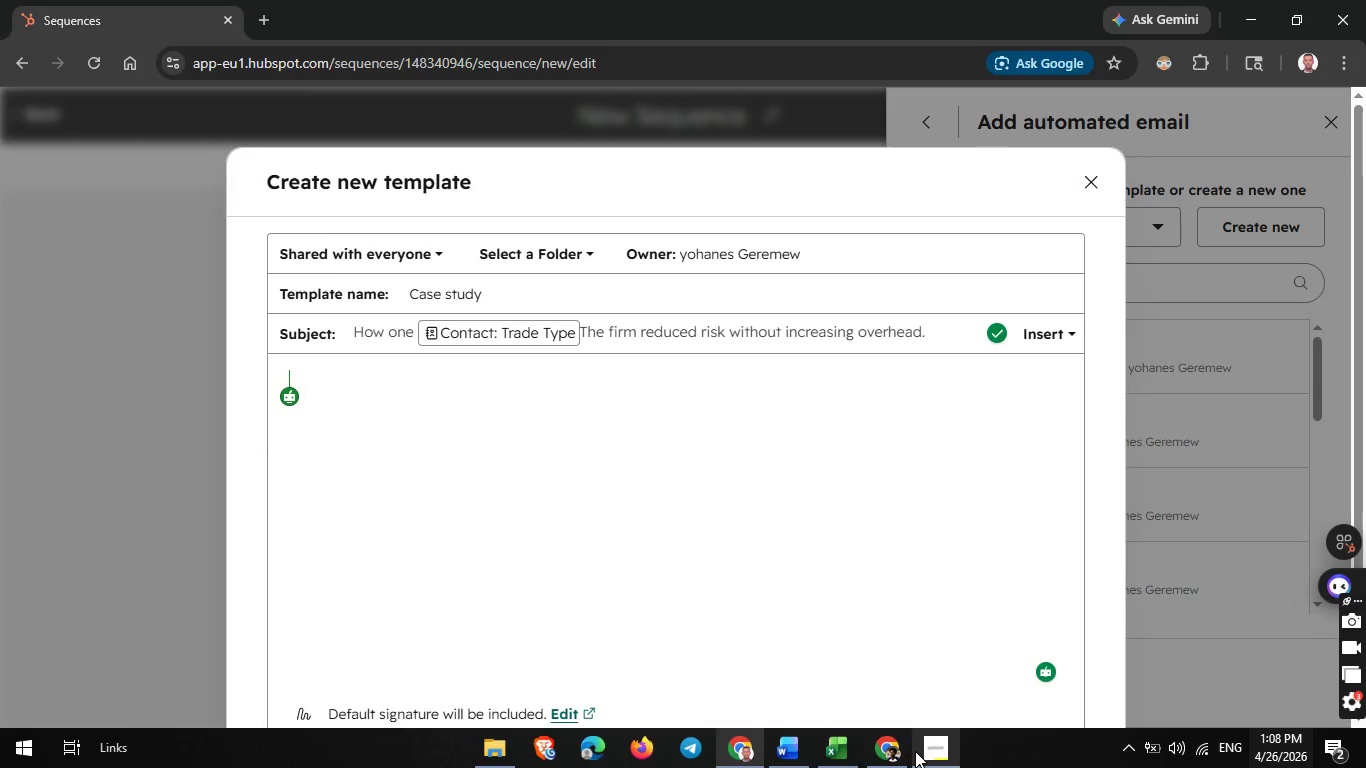 
left_click([892, 750])
 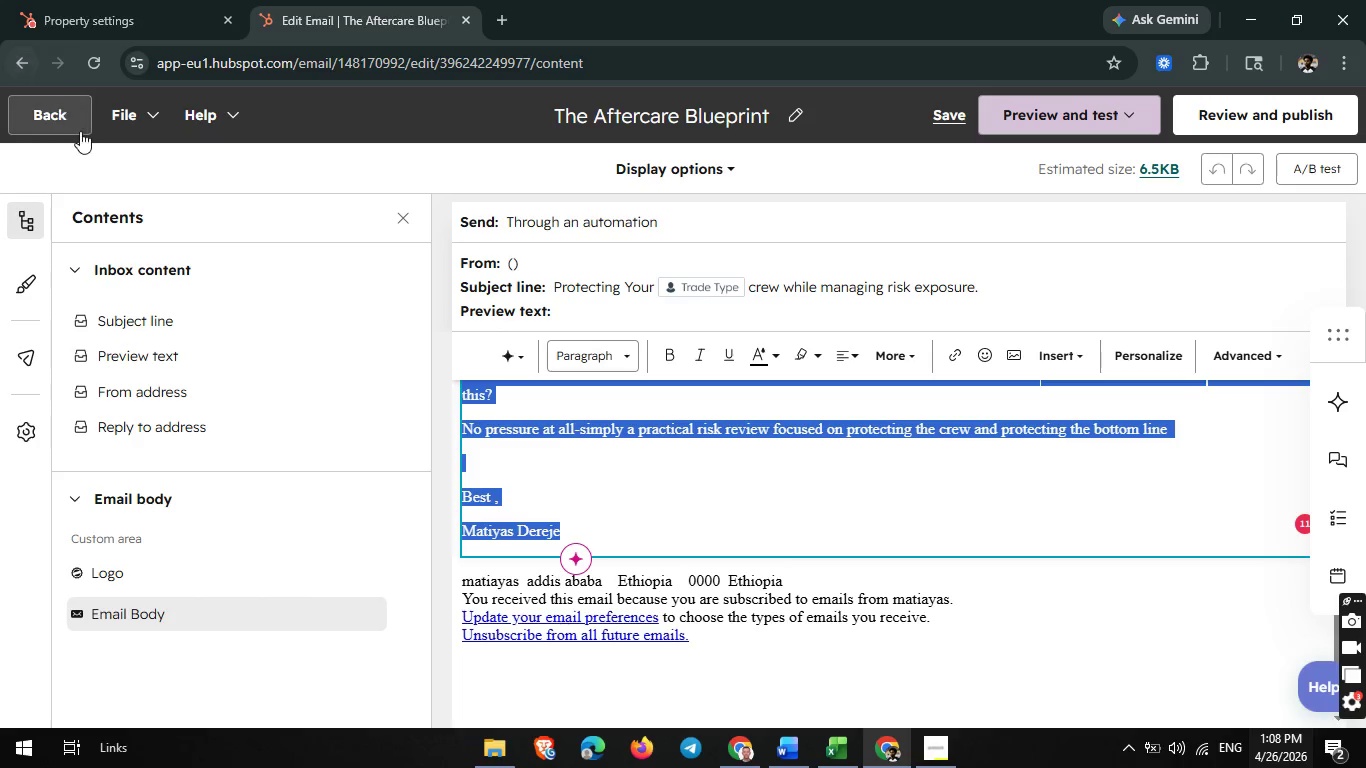 
left_click([70, 118])
 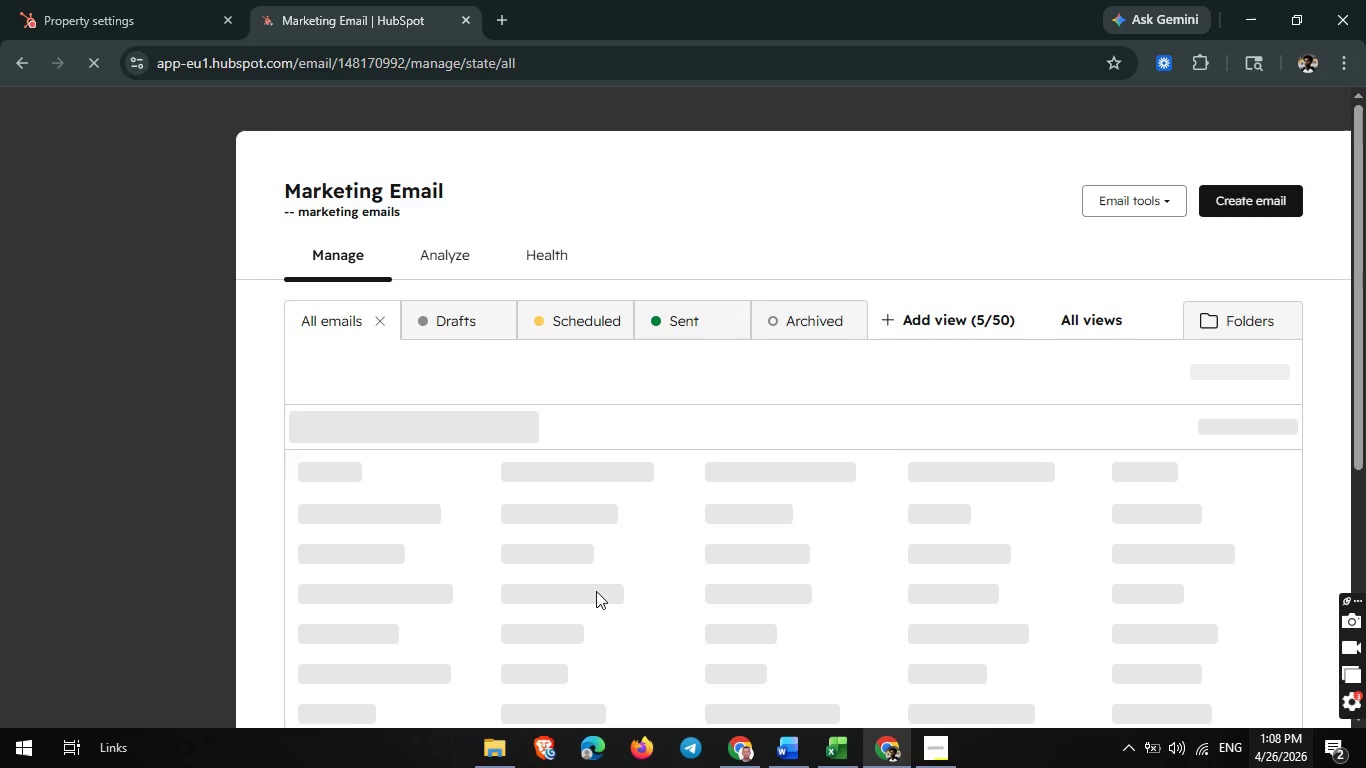 
wait(7.36)
 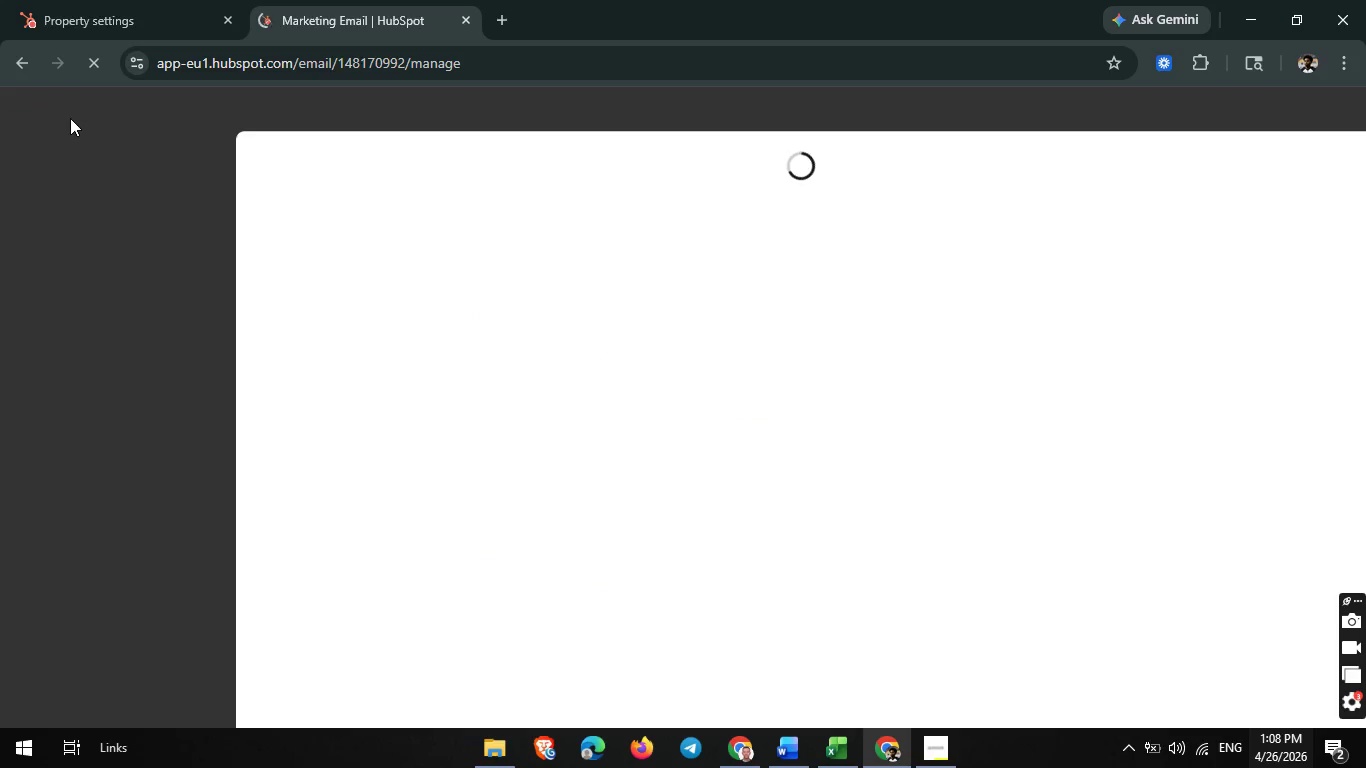 
scroll: coordinate [596, 591], scroll_direction: down, amount: 1.0
 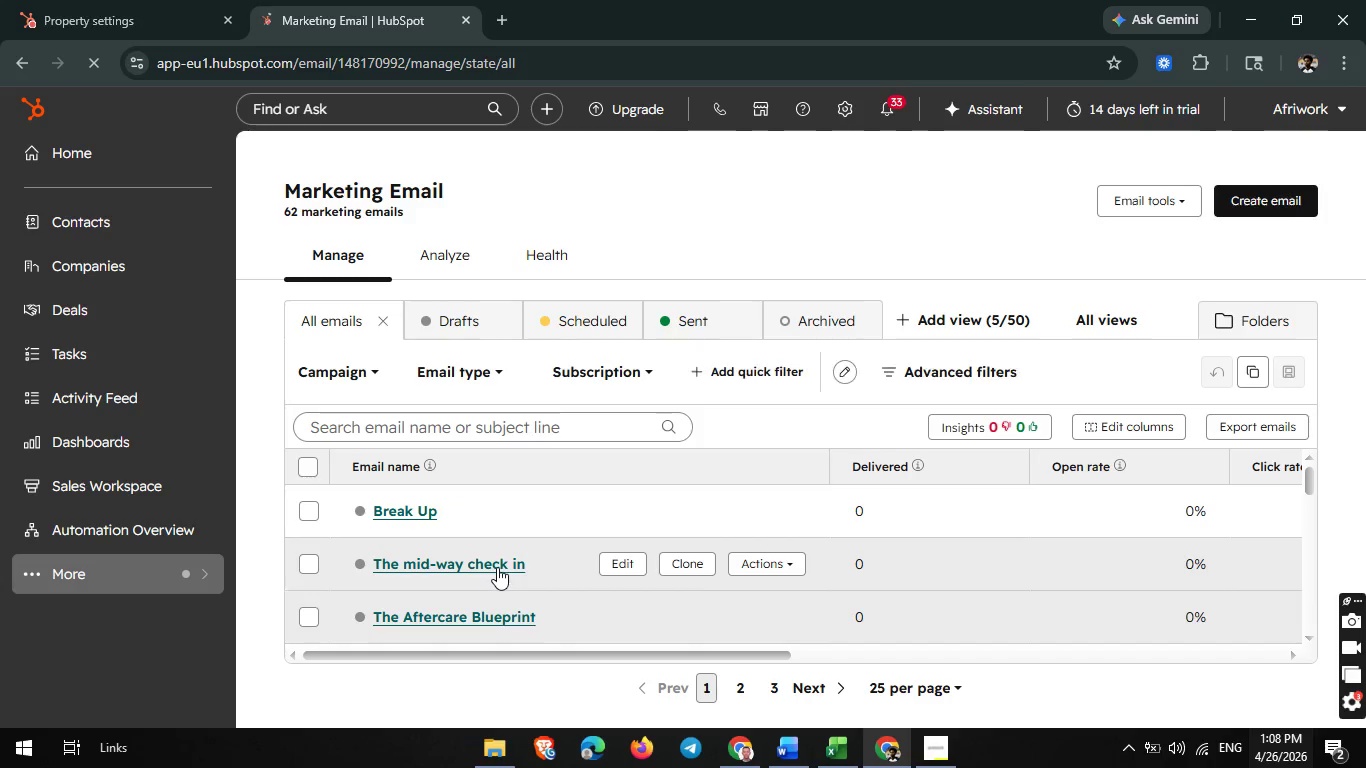 
left_click([497, 566])
 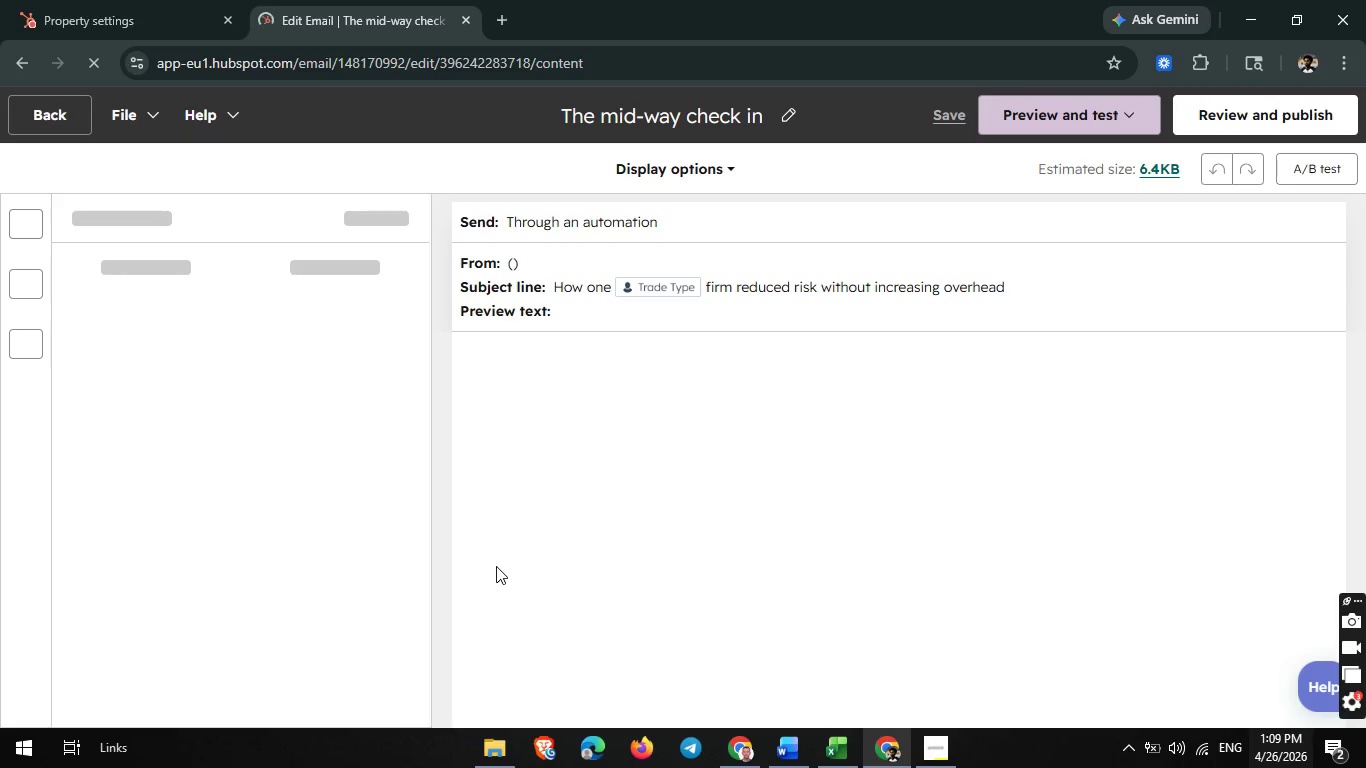 
wait(14.61)
 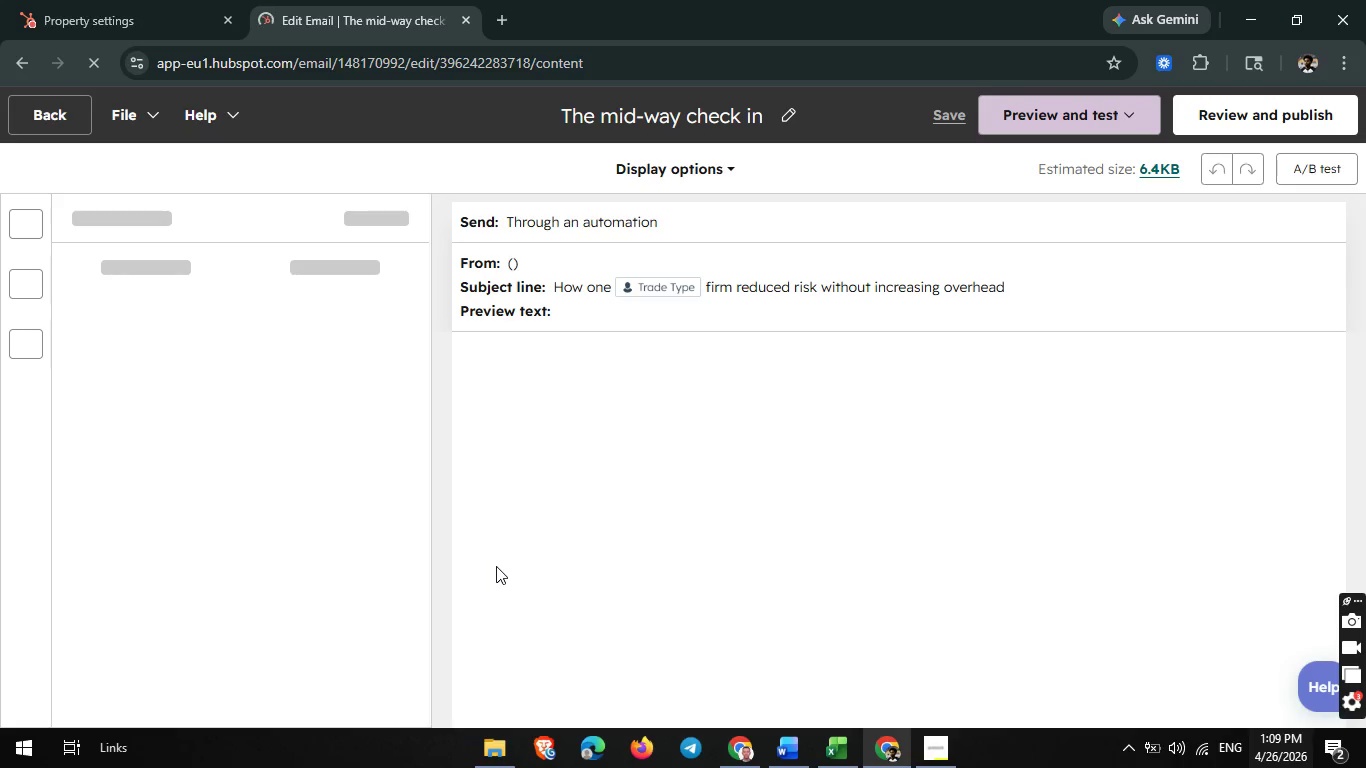 
scroll: coordinate [496, 565], scroll_direction: none, amount: 0.0
 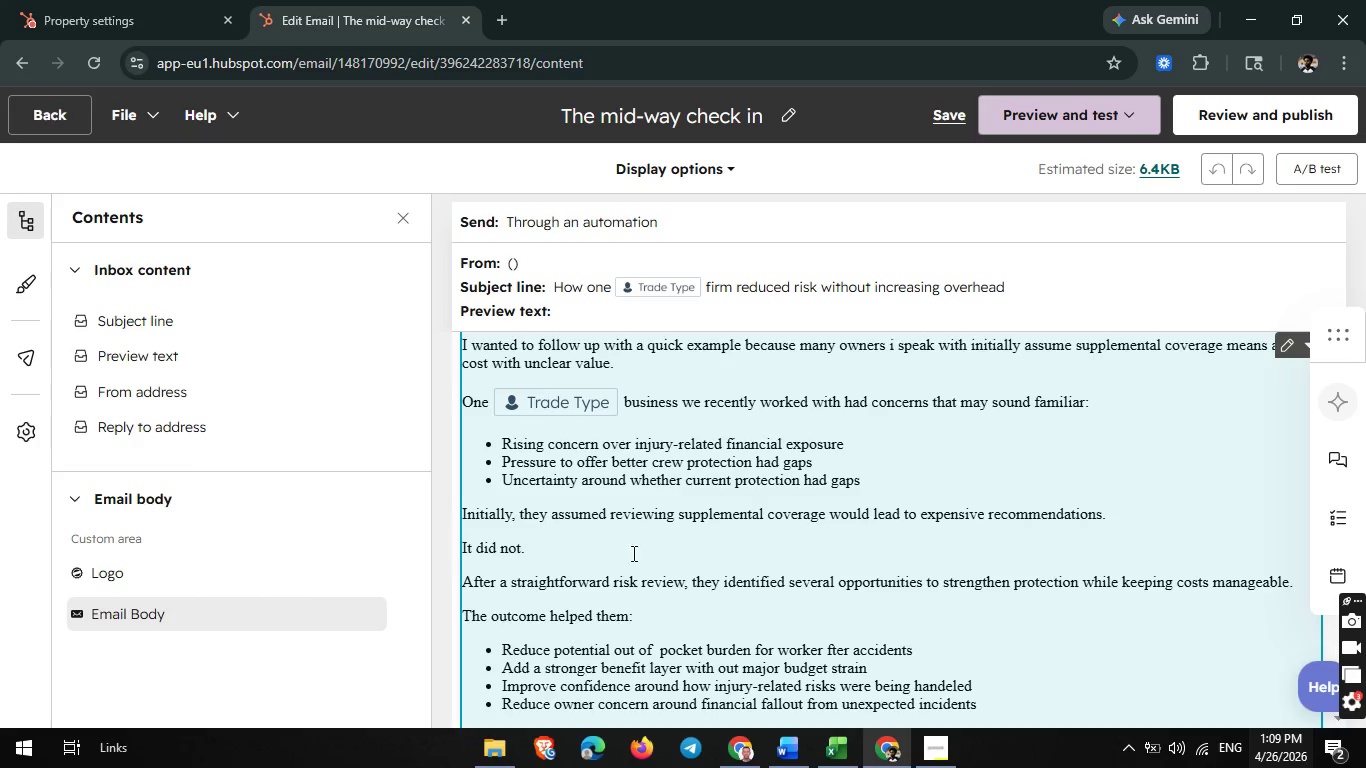 
scroll: coordinate [623, 551], scroll_direction: down, amount: 1.0
 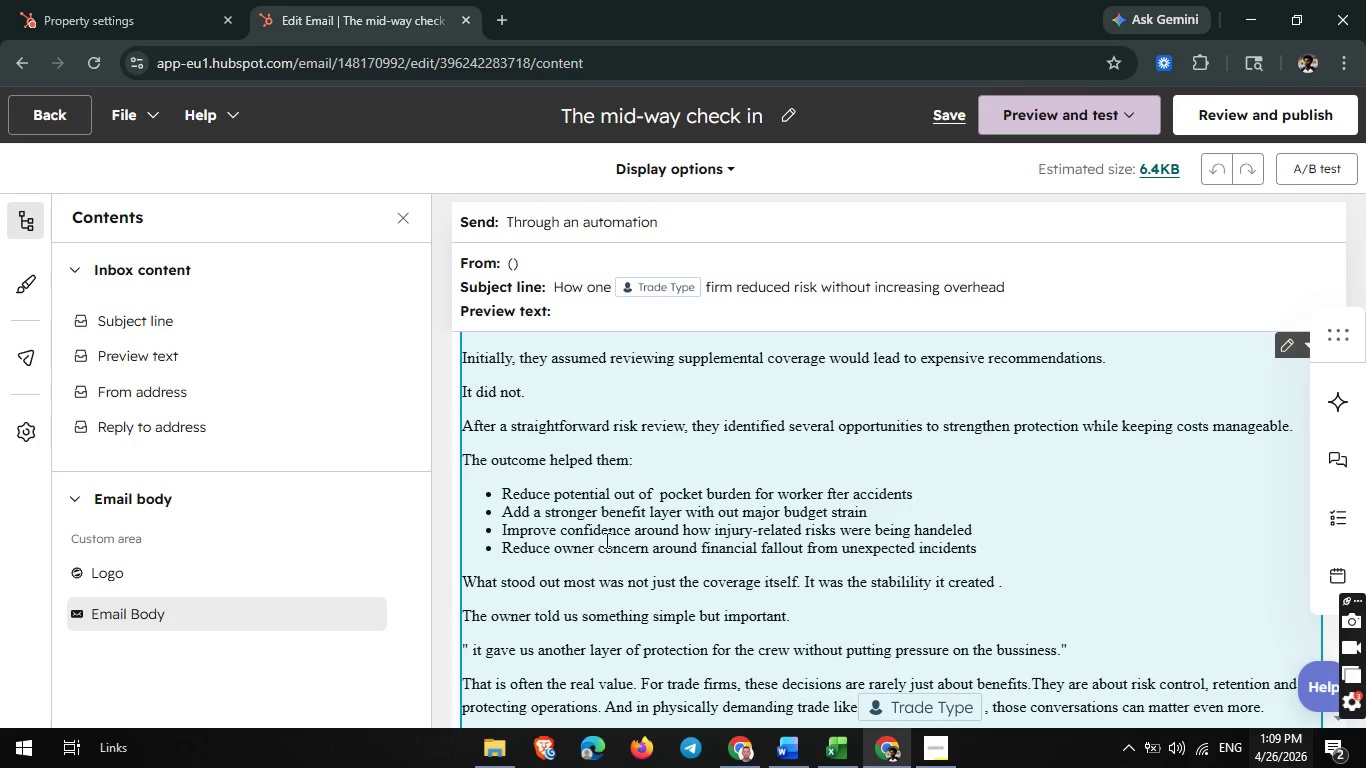 
scroll: coordinate [605, 540], scroll_direction: none, amount: 0.0
 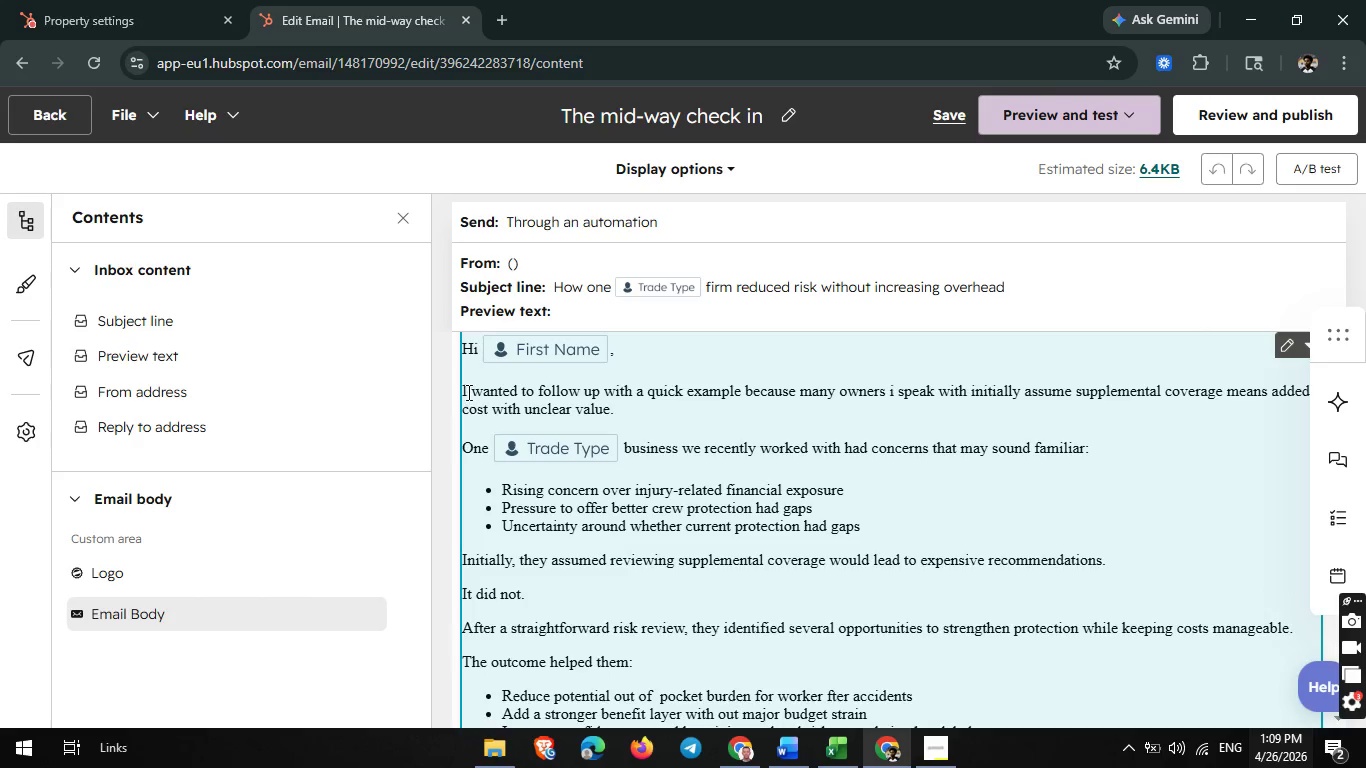 
left_click_drag(start_coordinate=[465, 388], to_coordinate=[546, 499])
 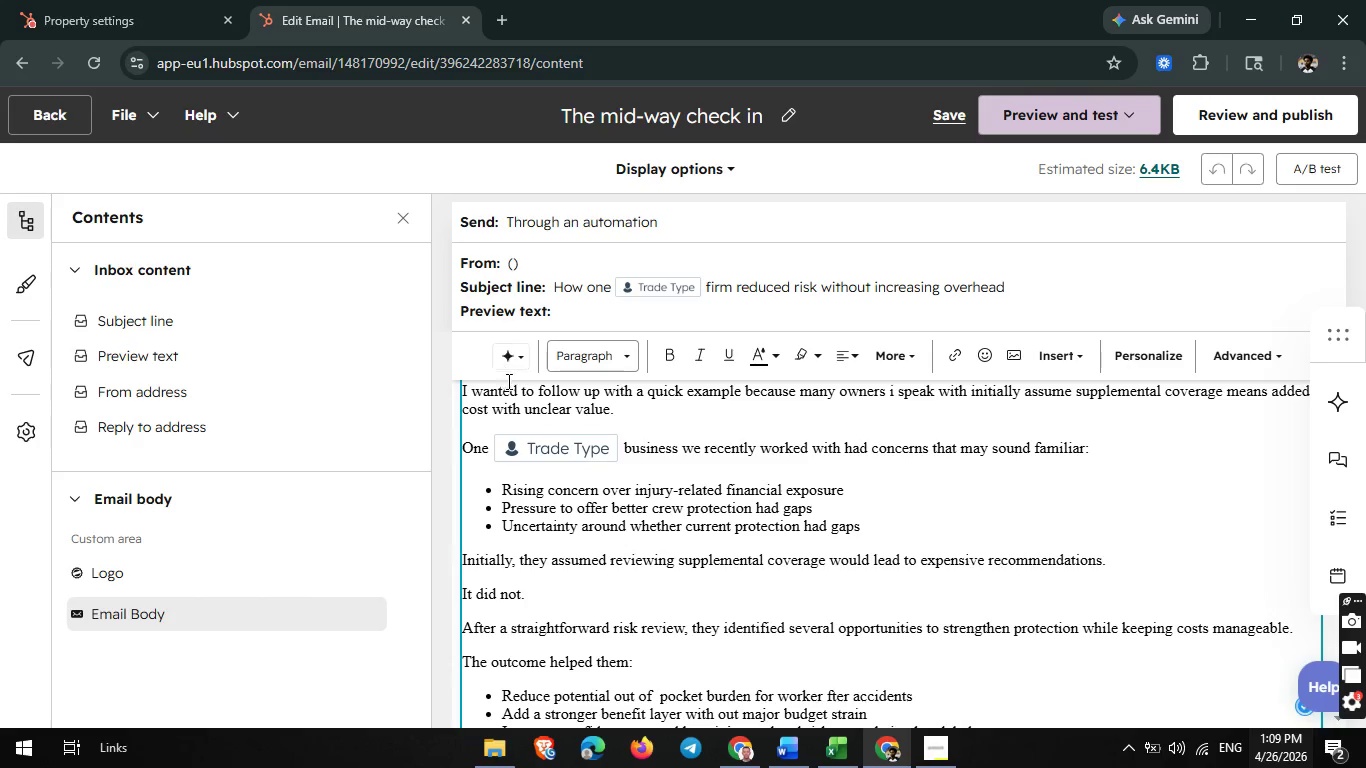 
scroll: coordinate [506, 399], scroll_direction: up, amount: 1.0
 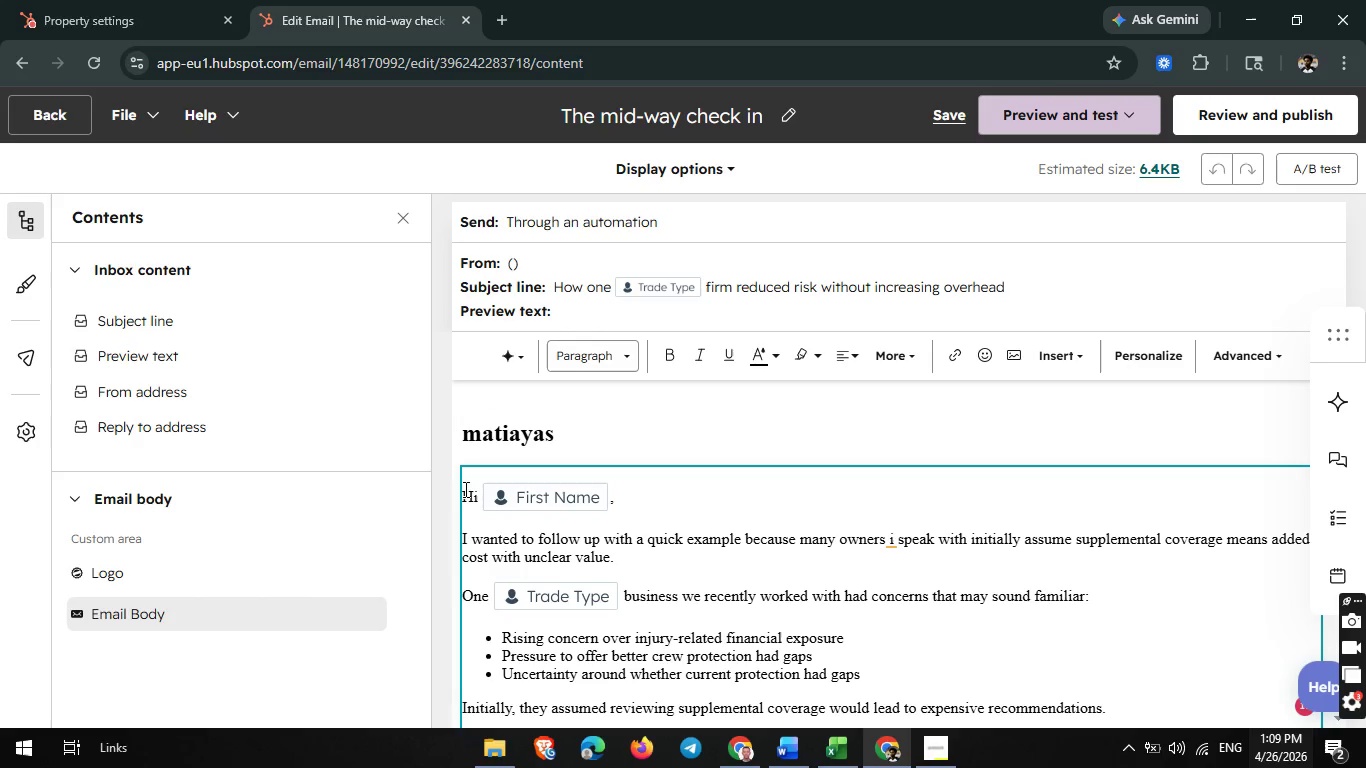 
left_click_drag(start_coordinate=[464, 492], to_coordinate=[771, 555])
 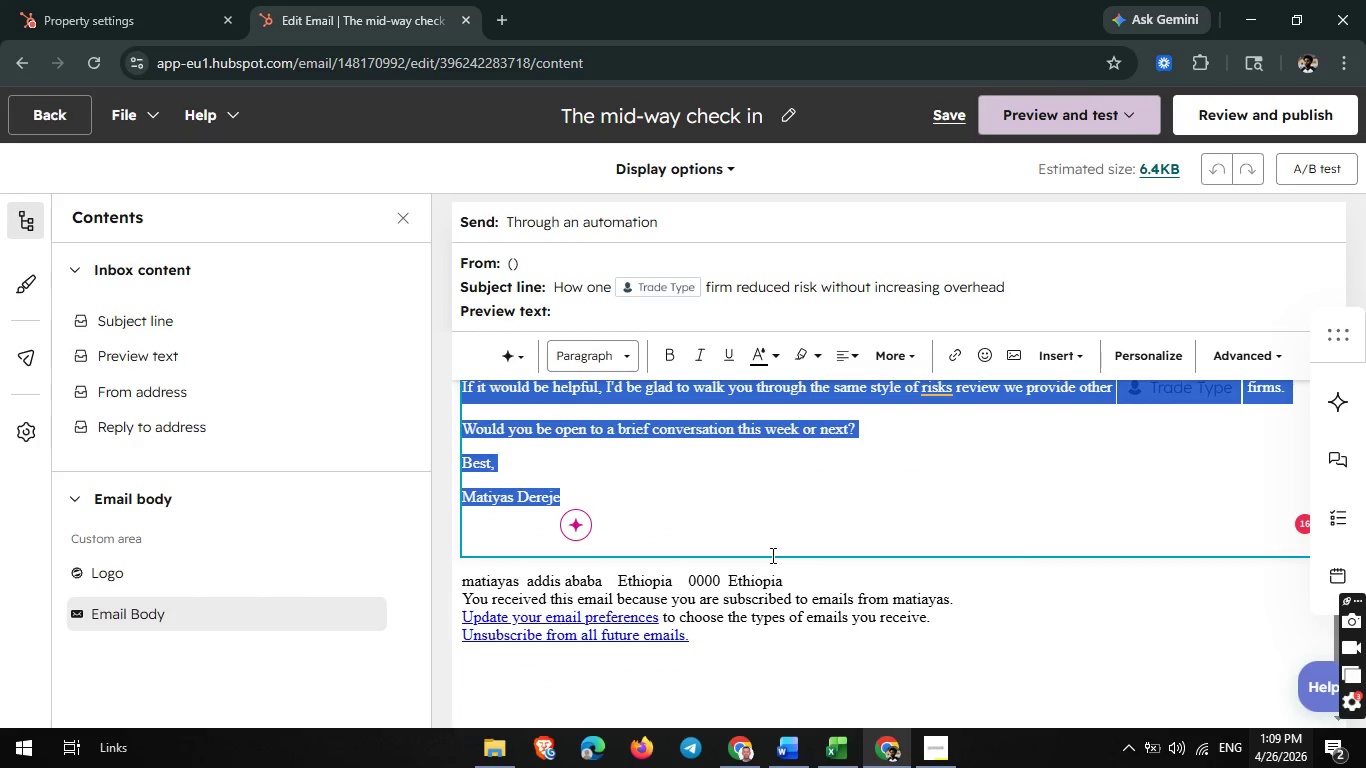 
key(Control+C)
 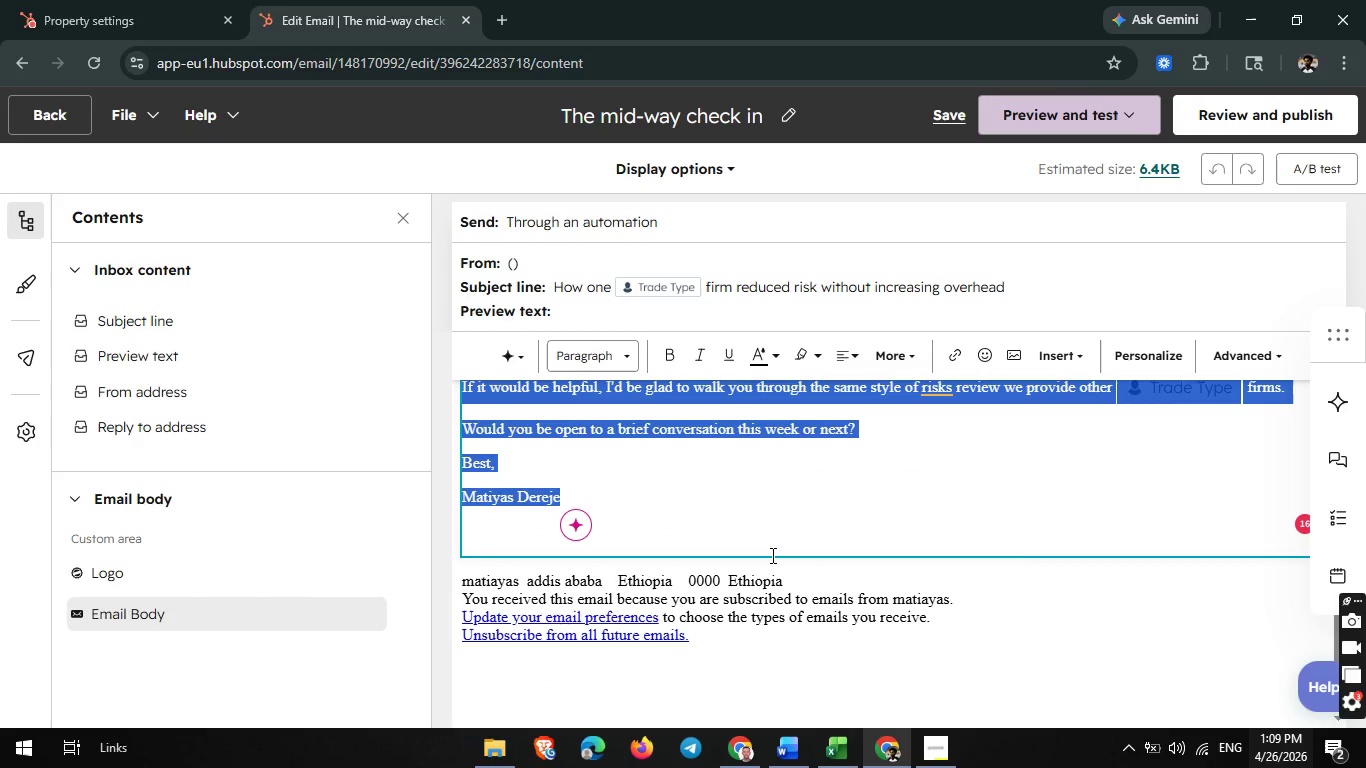 
key(Control+C)
 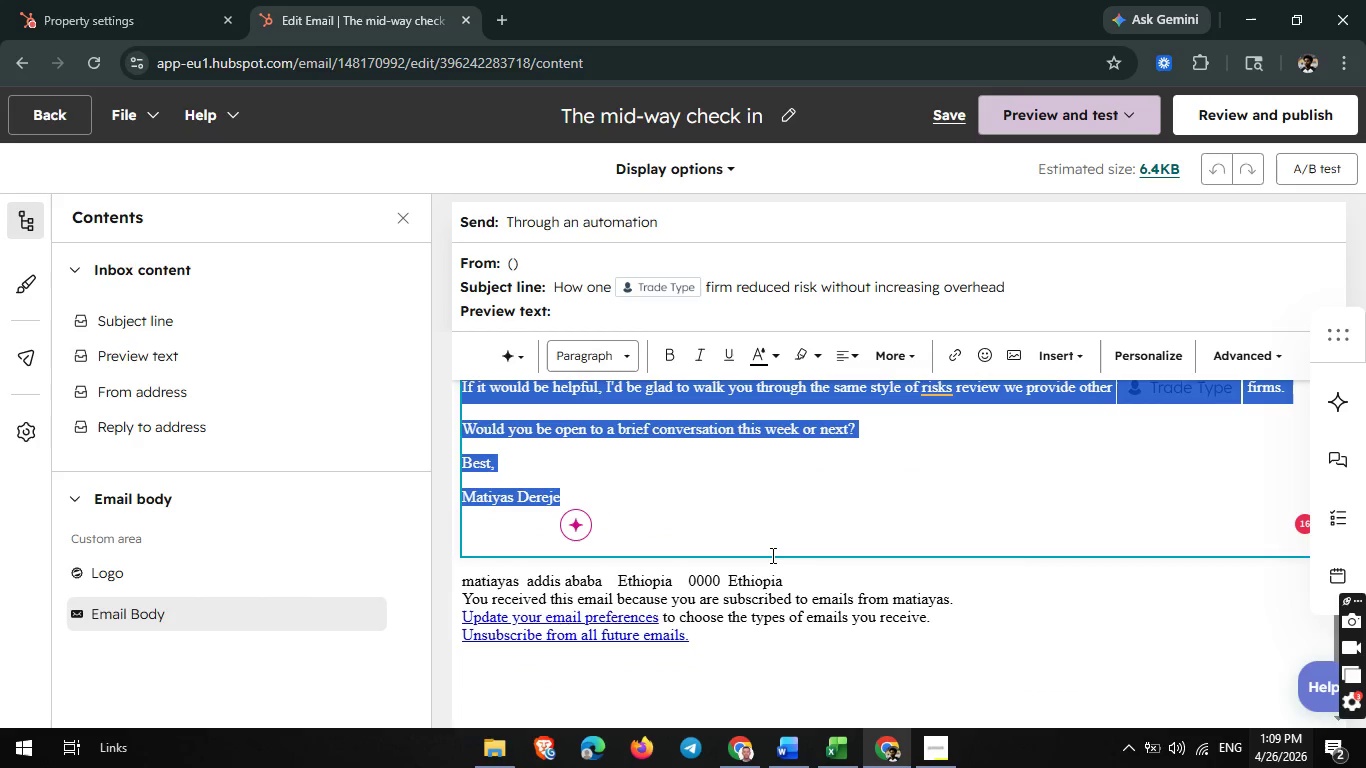 
key(Control+C)
 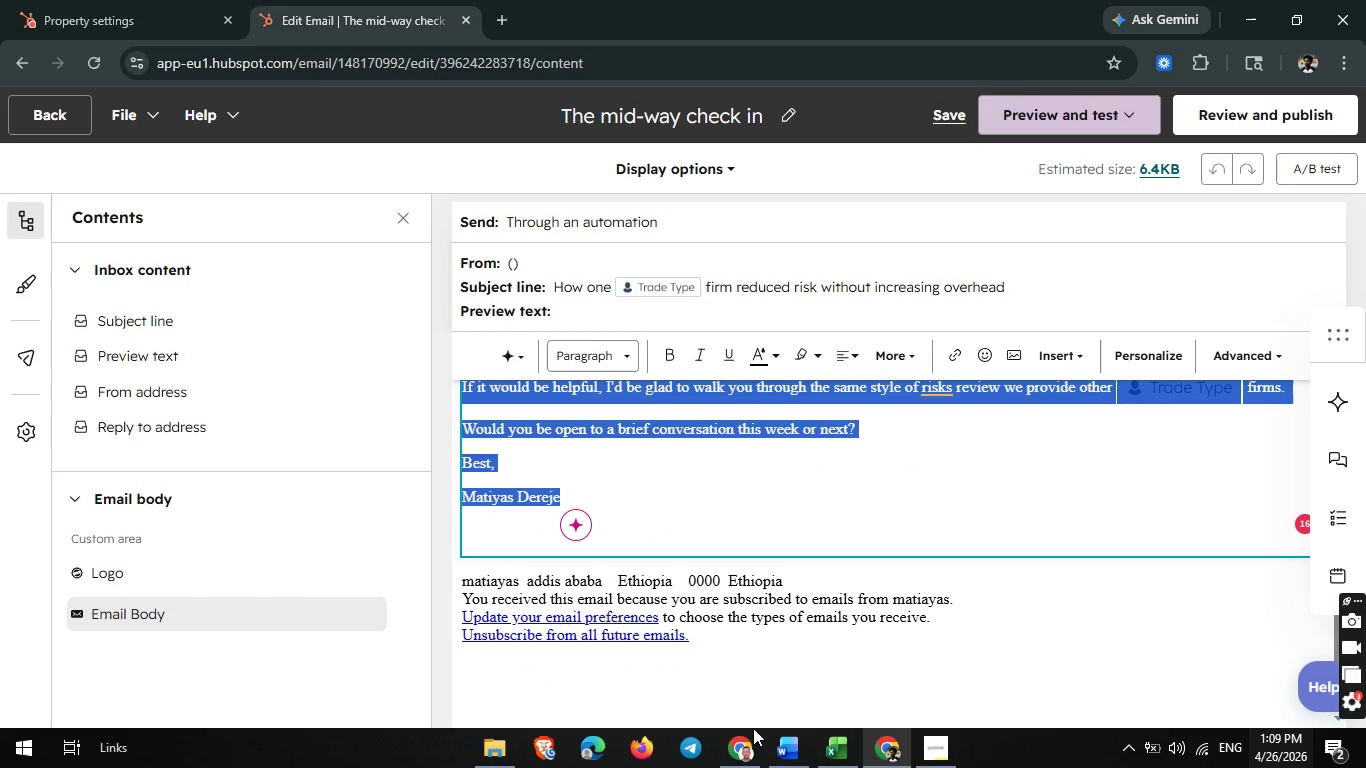 
left_click([745, 732])
 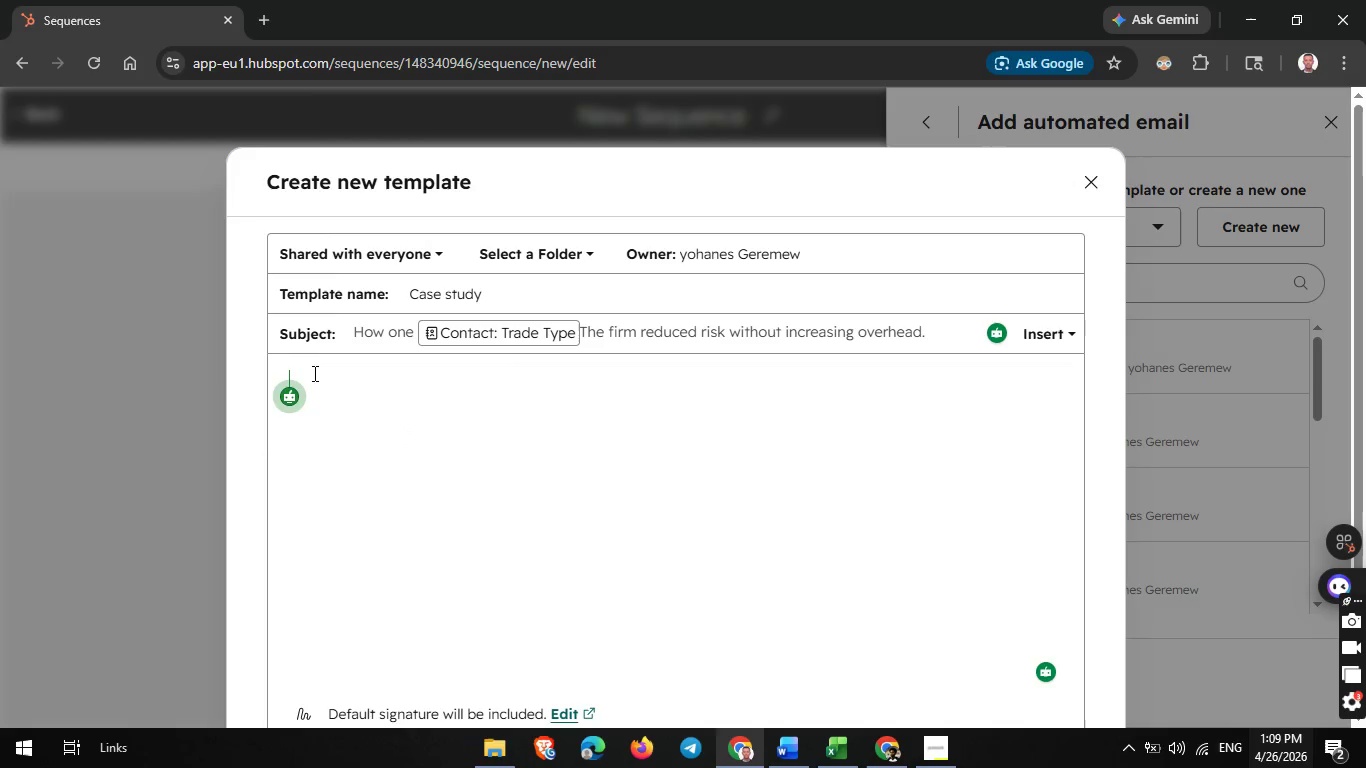 
key(Control+V)
 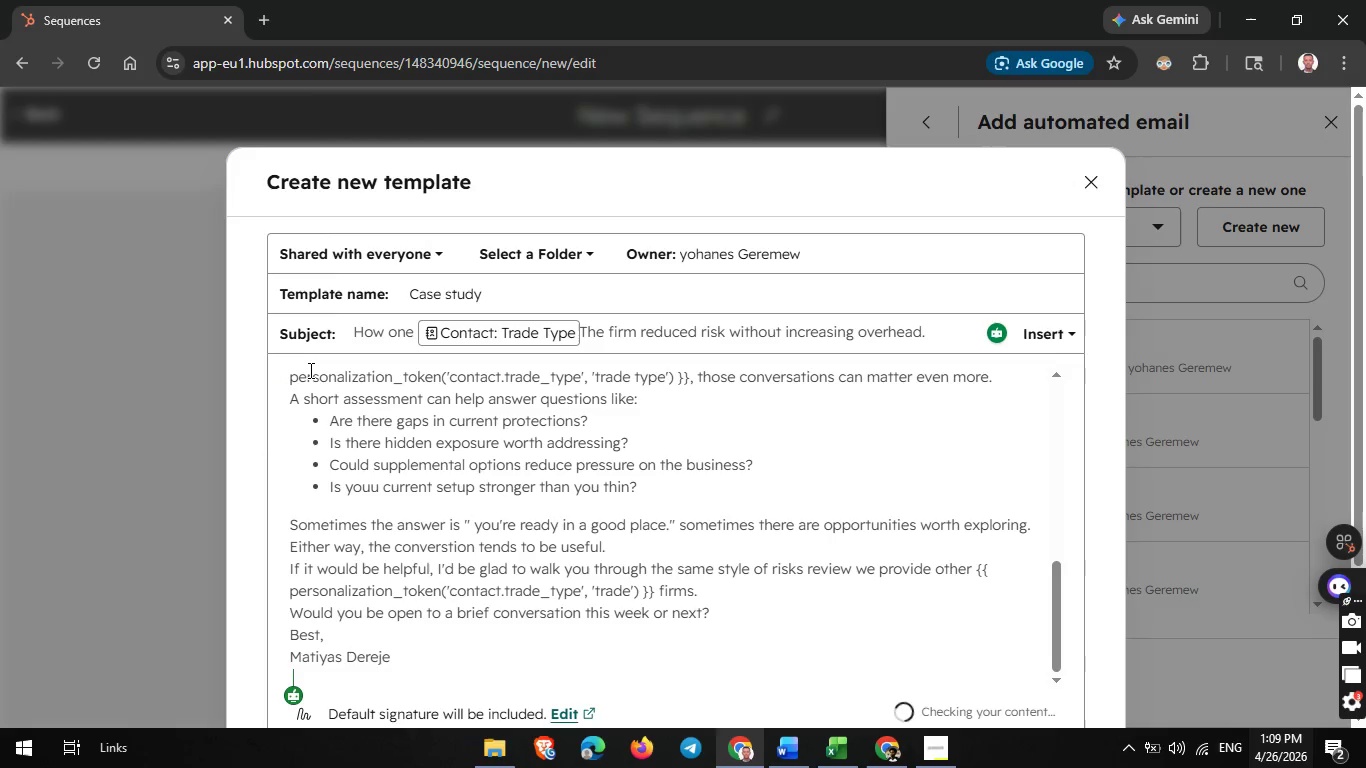 
scroll: coordinate [309, 370], scroll_direction: up, amount: 9.0
 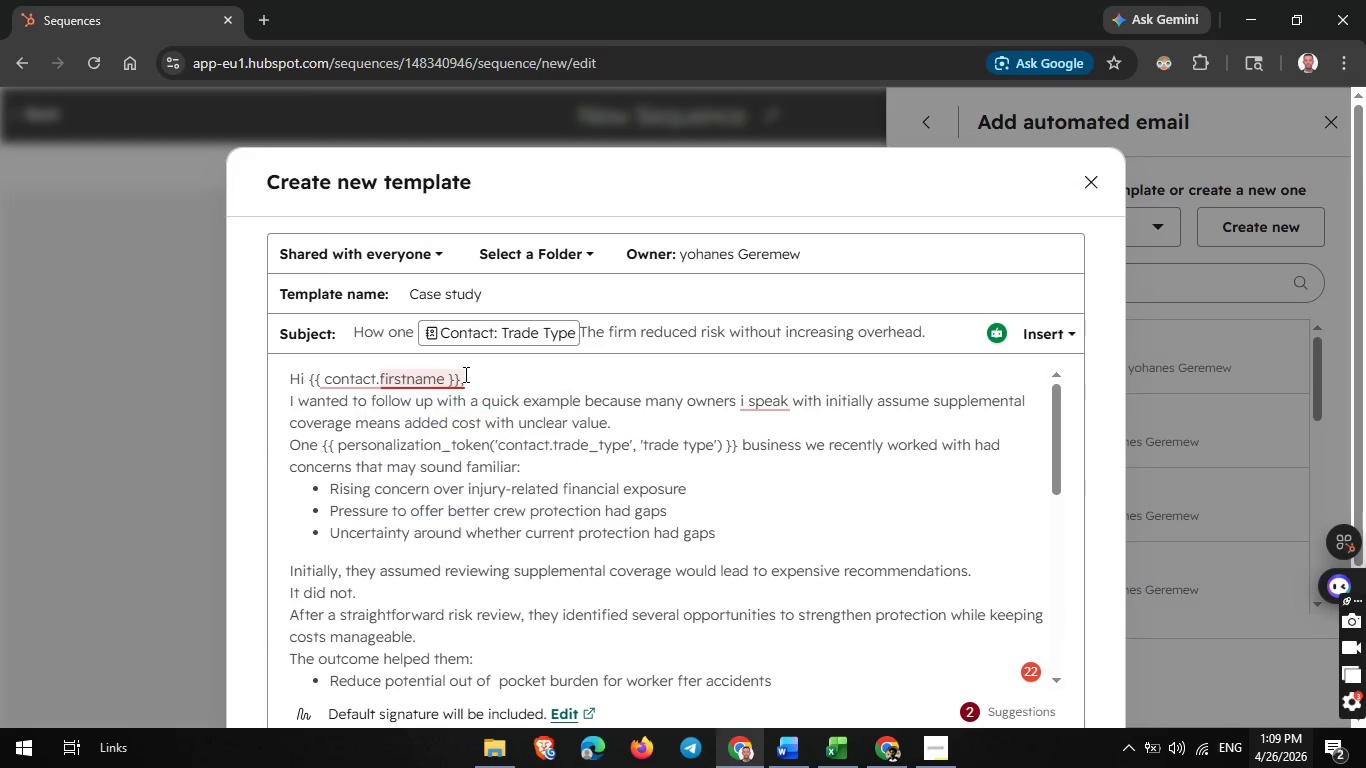 
left_click_drag(start_coordinate=[463, 386], to_coordinate=[308, 384])
 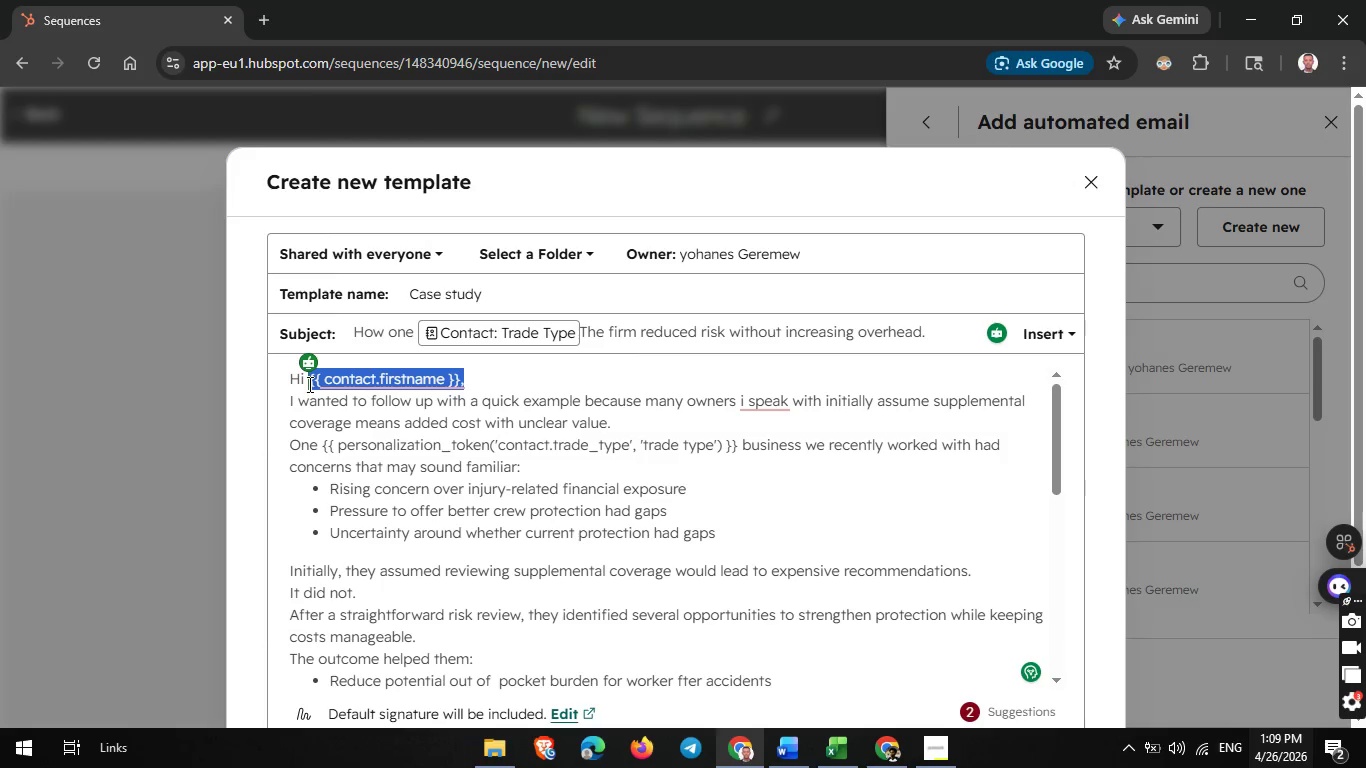 
key(Backspace)
 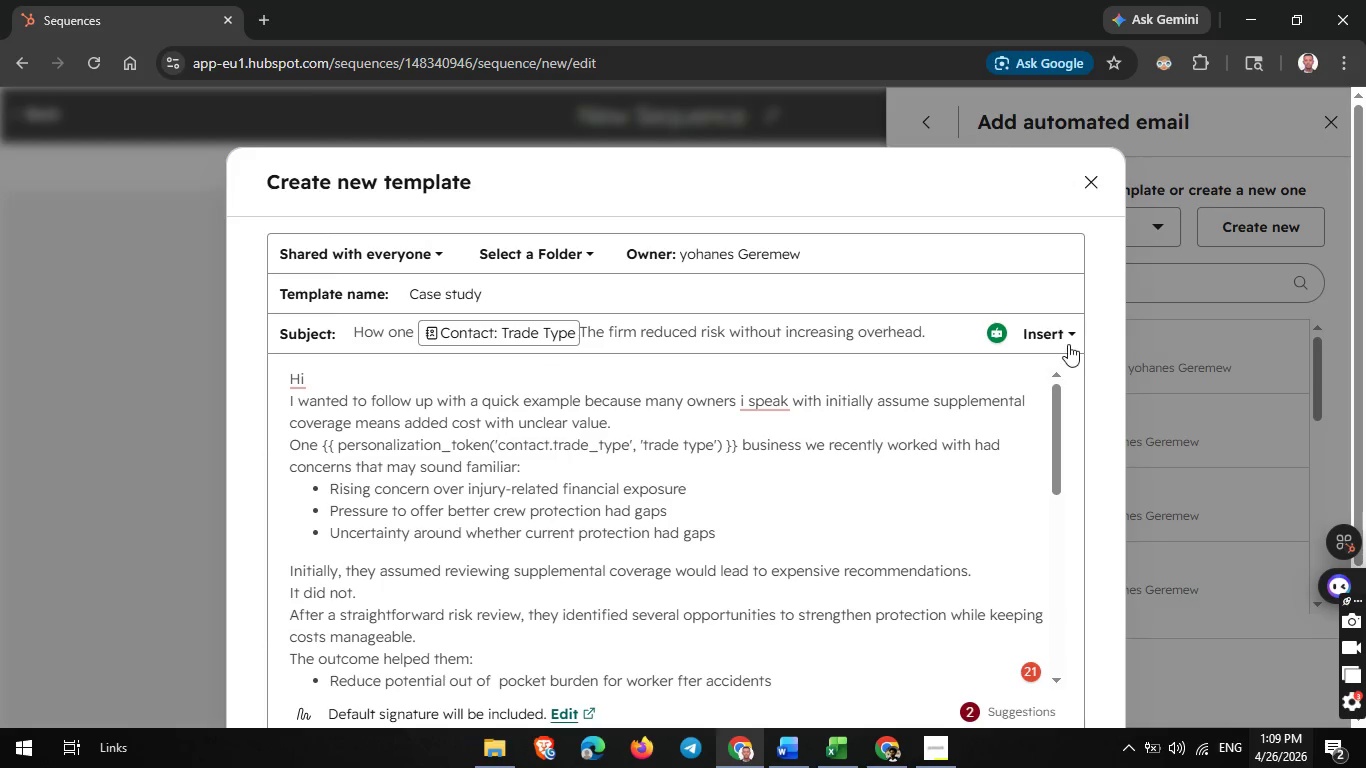 
left_click([1054, 337])
 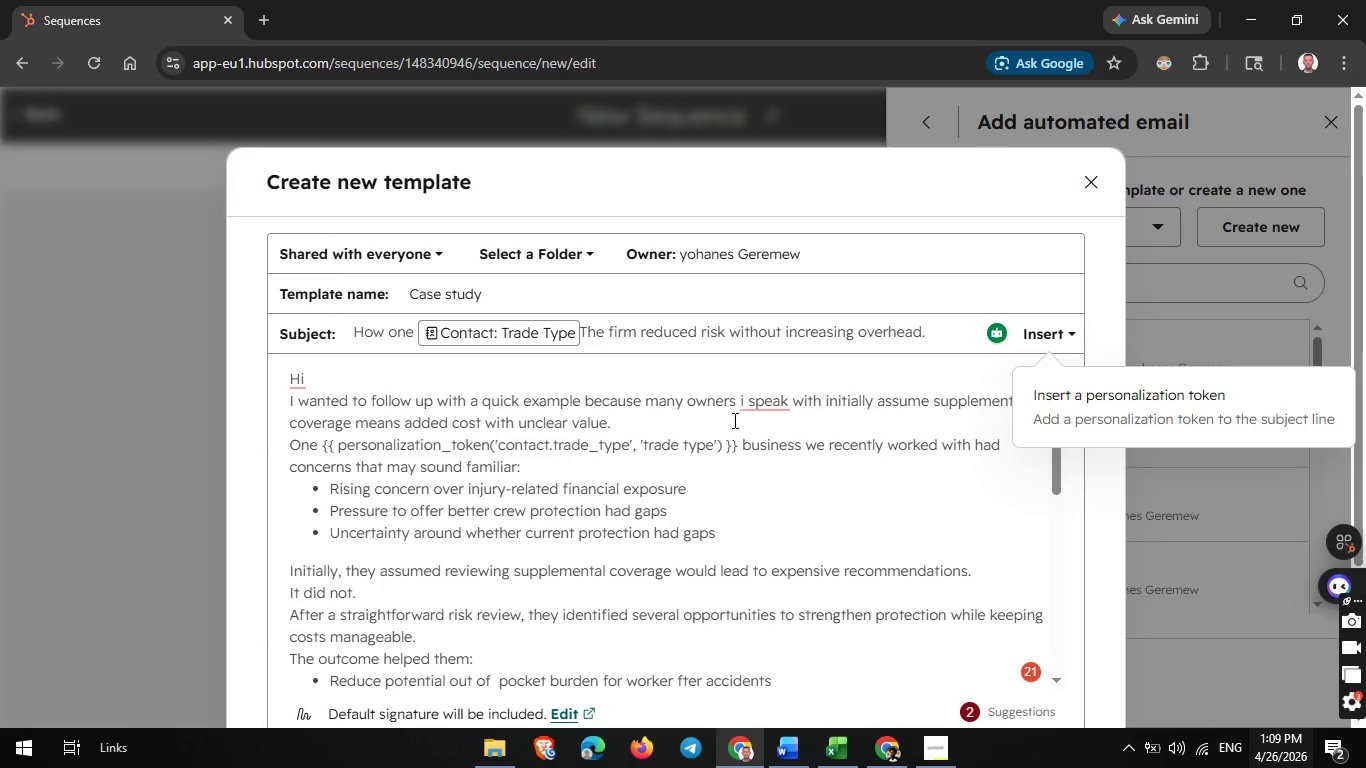 
scroll: coordinate [624, 581], scroll_direction: down, amount: 12.0
 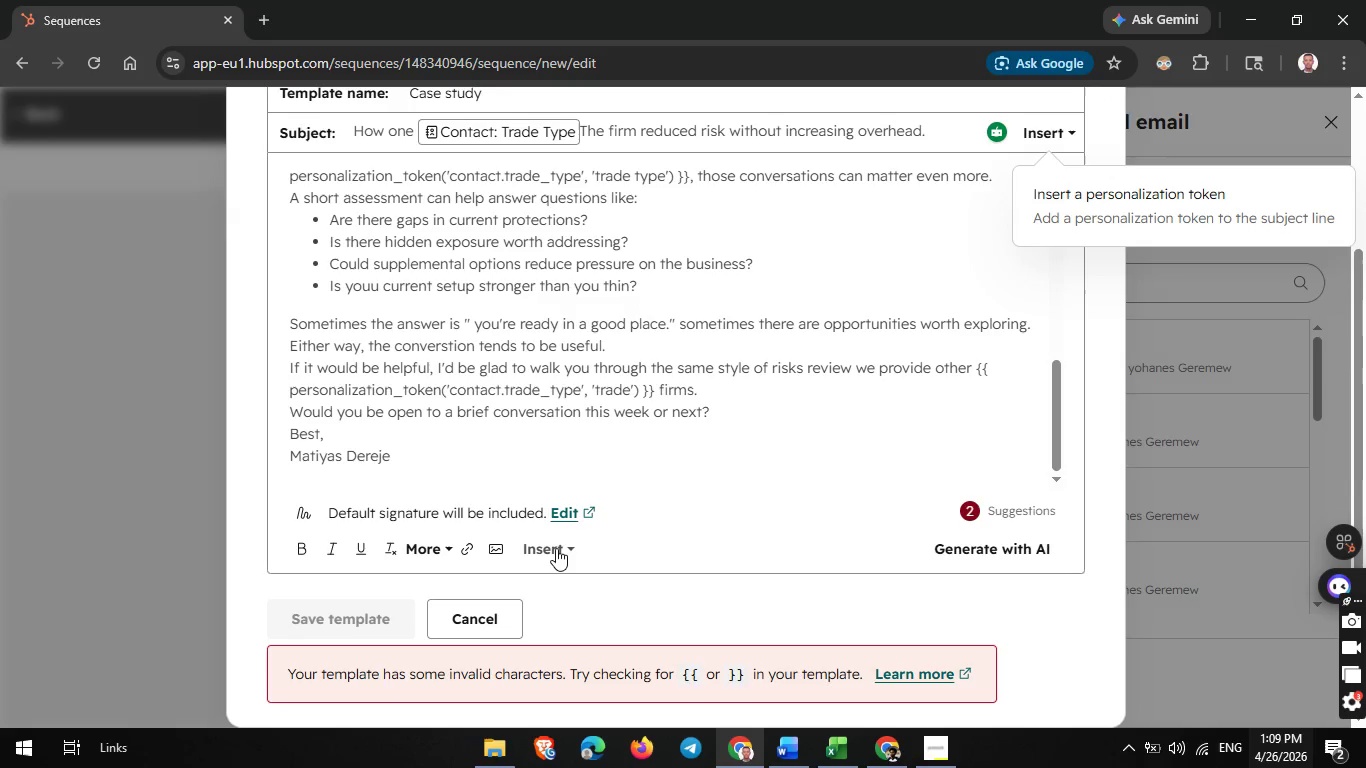 
left_click([556, 548])
 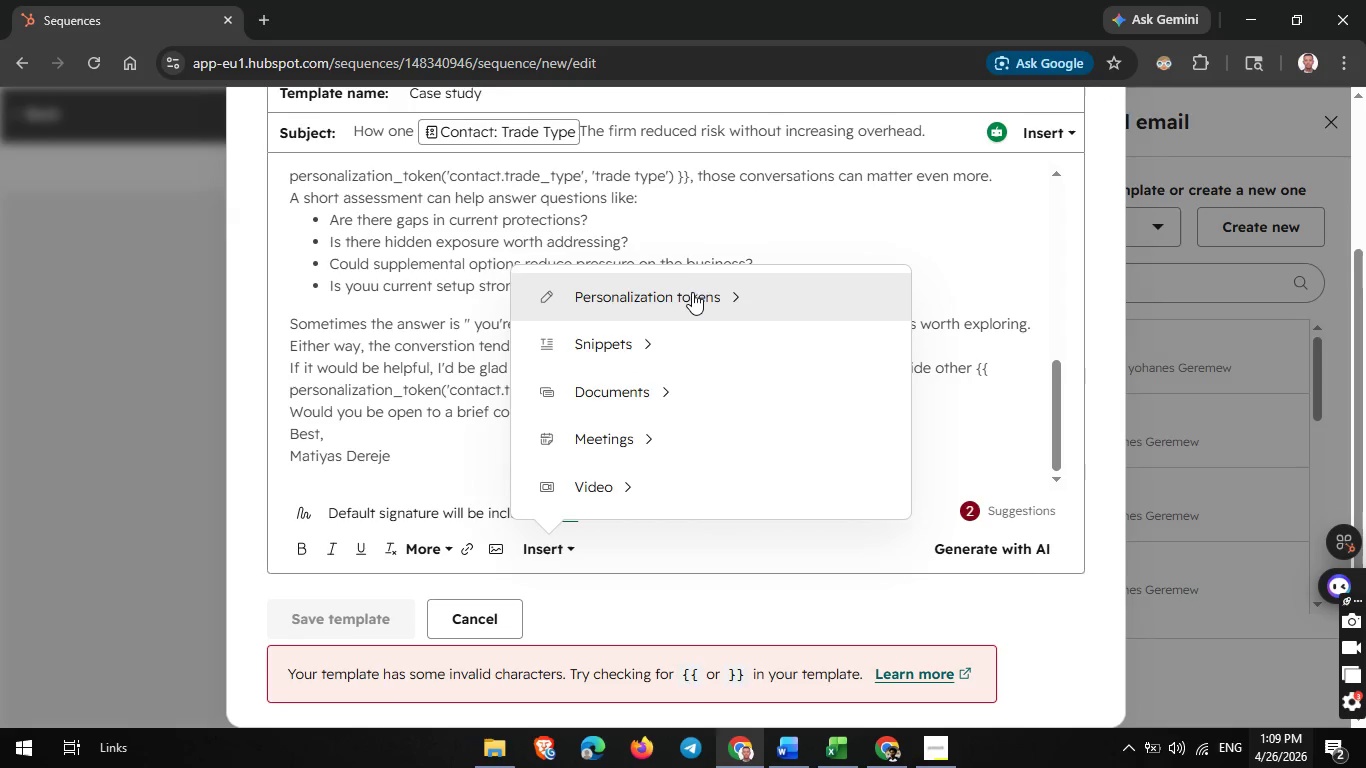 
left_click([691, 293])
 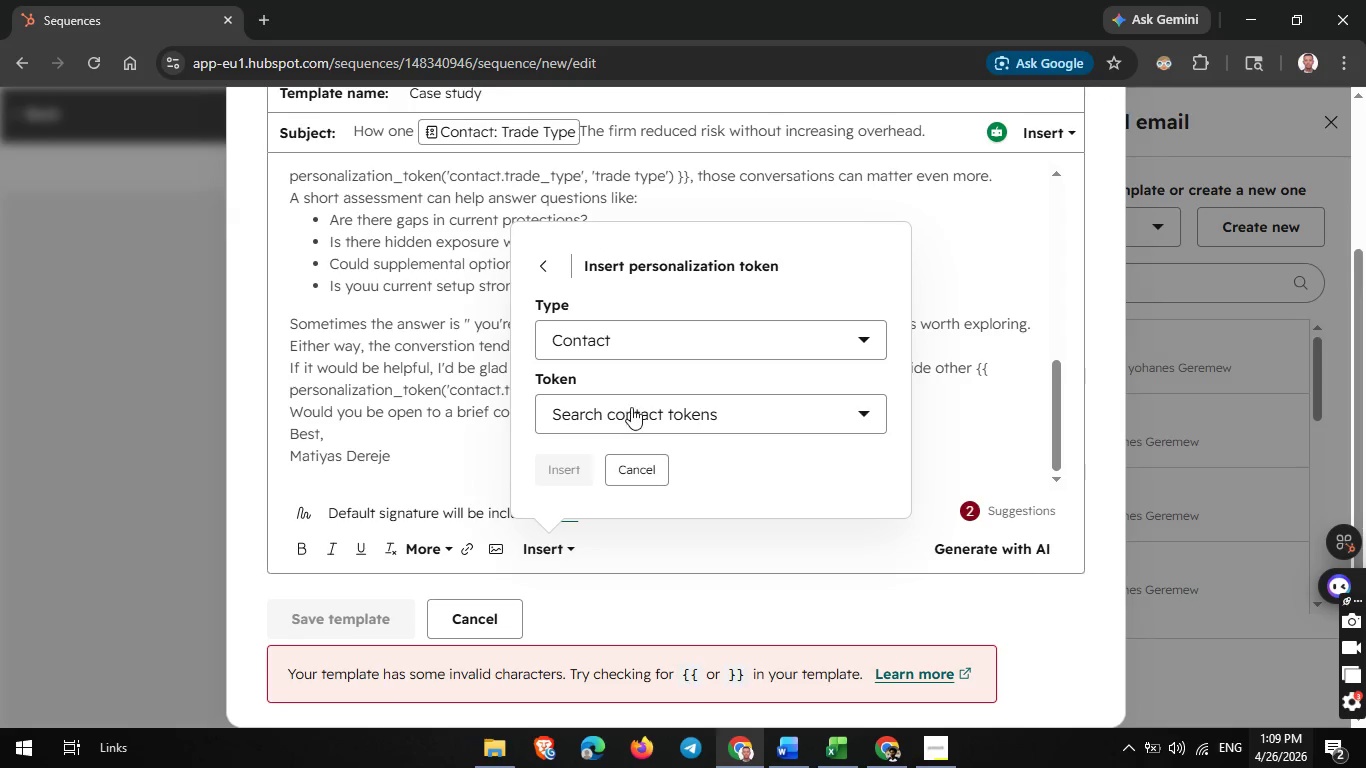 
left_click([631, 407])
 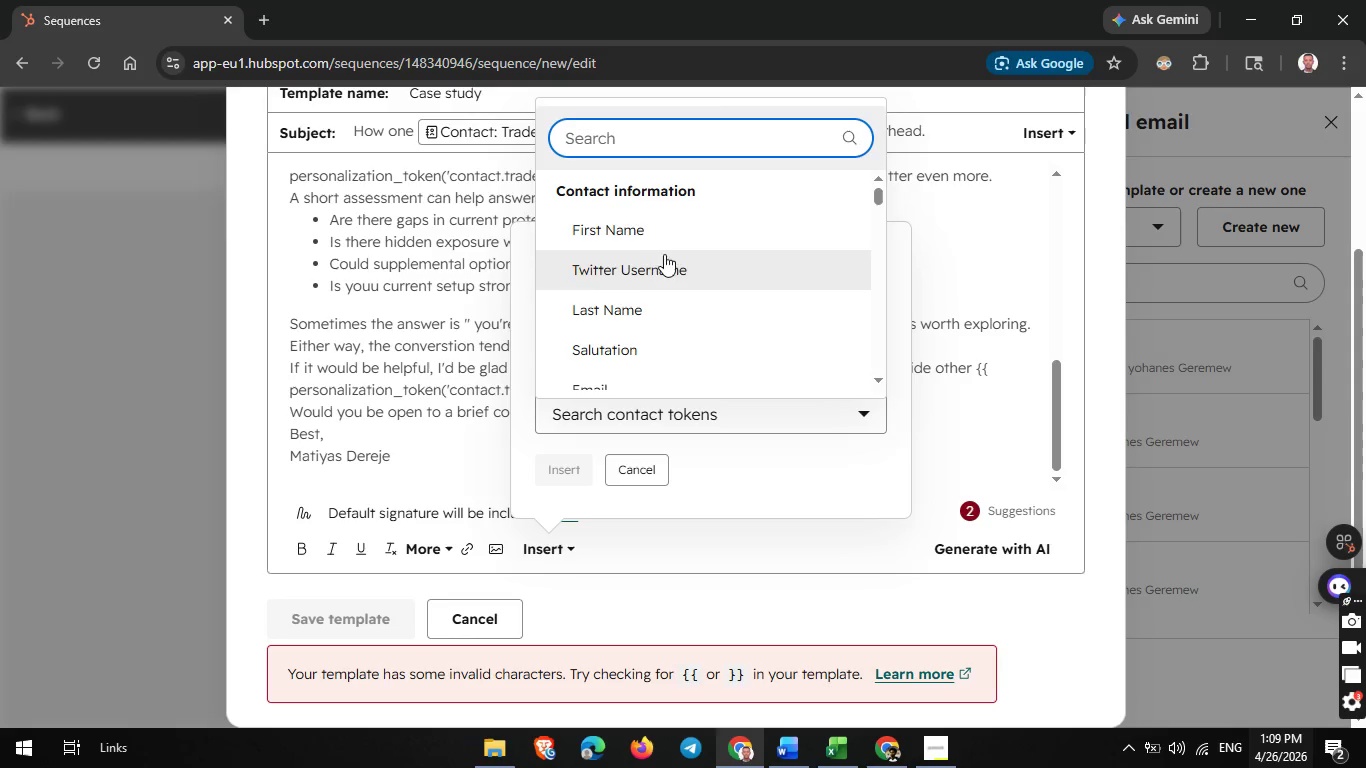 
left_click([679, 227])
 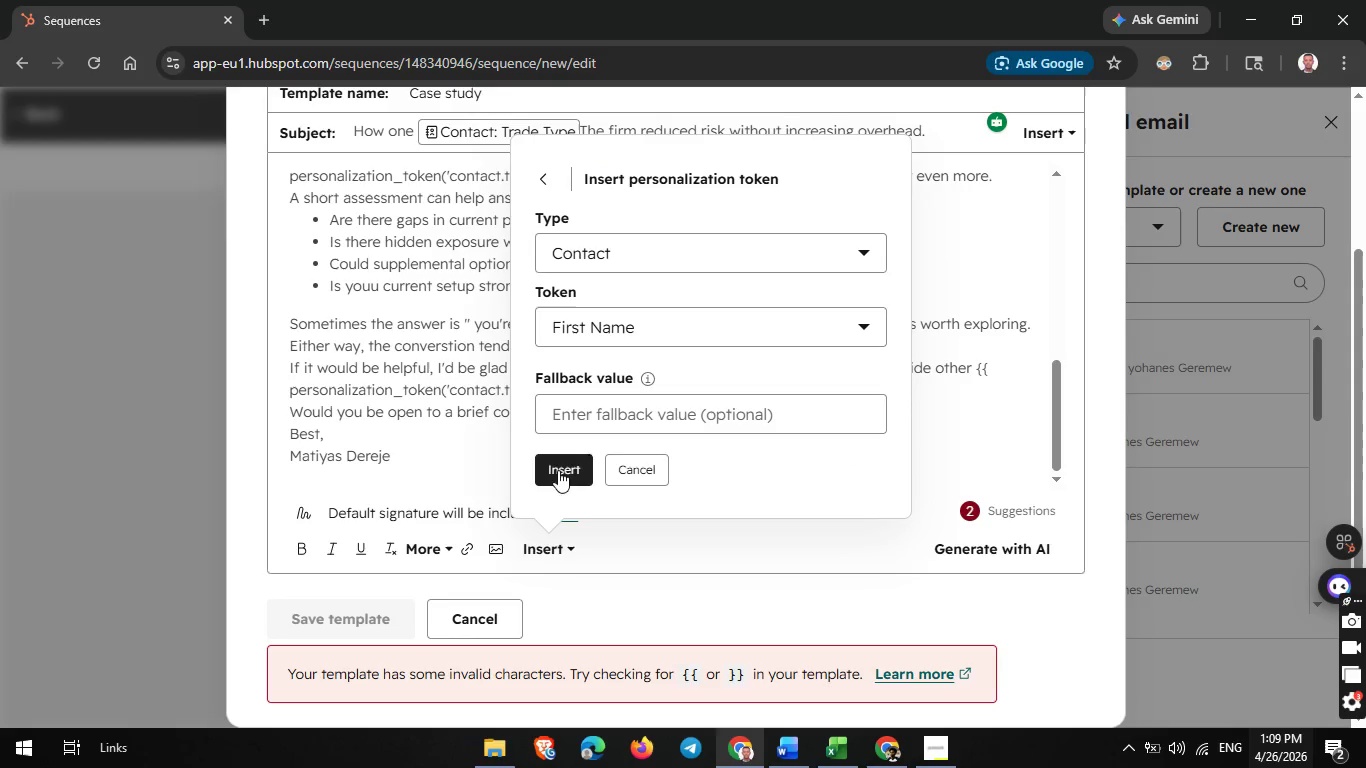 
left_click([557, 475])
 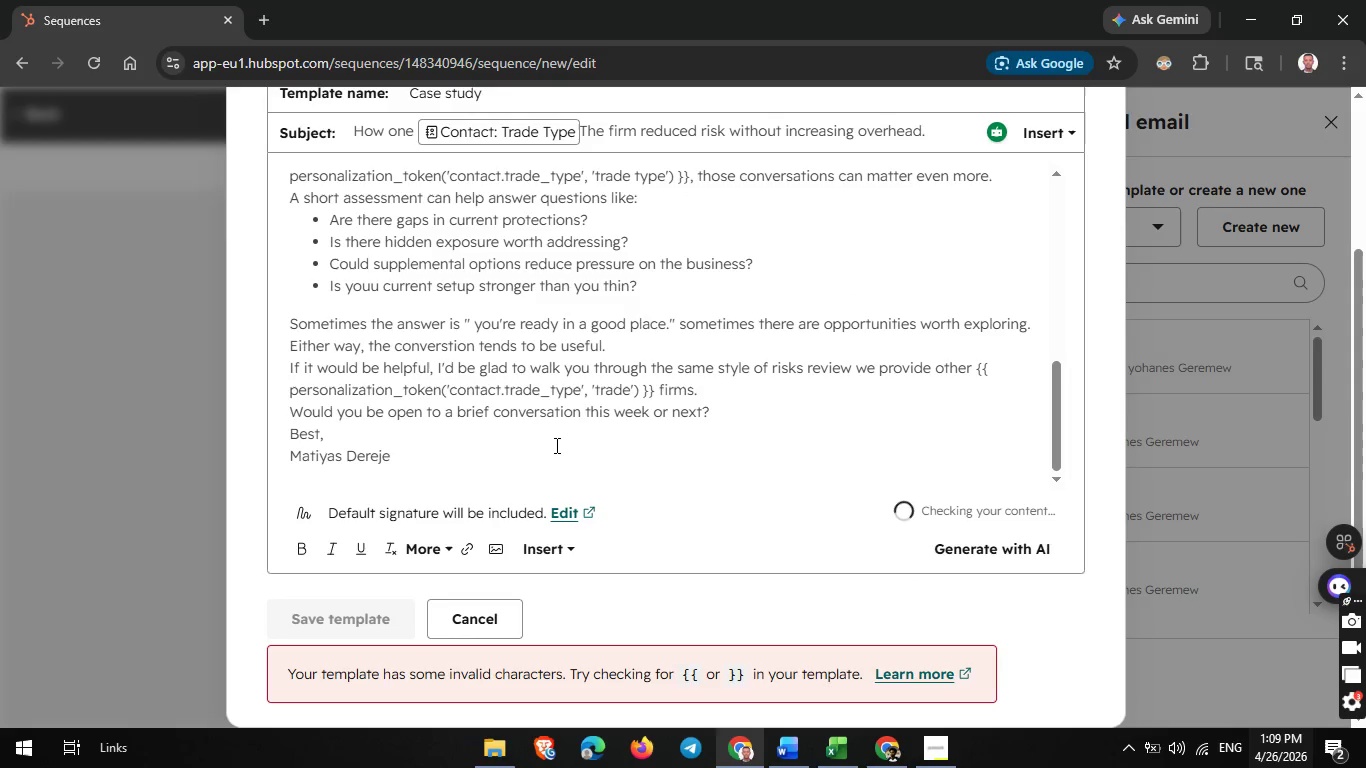 
scroll: coordinate [556, 442], scroll_direction: up, amount: 5.0
 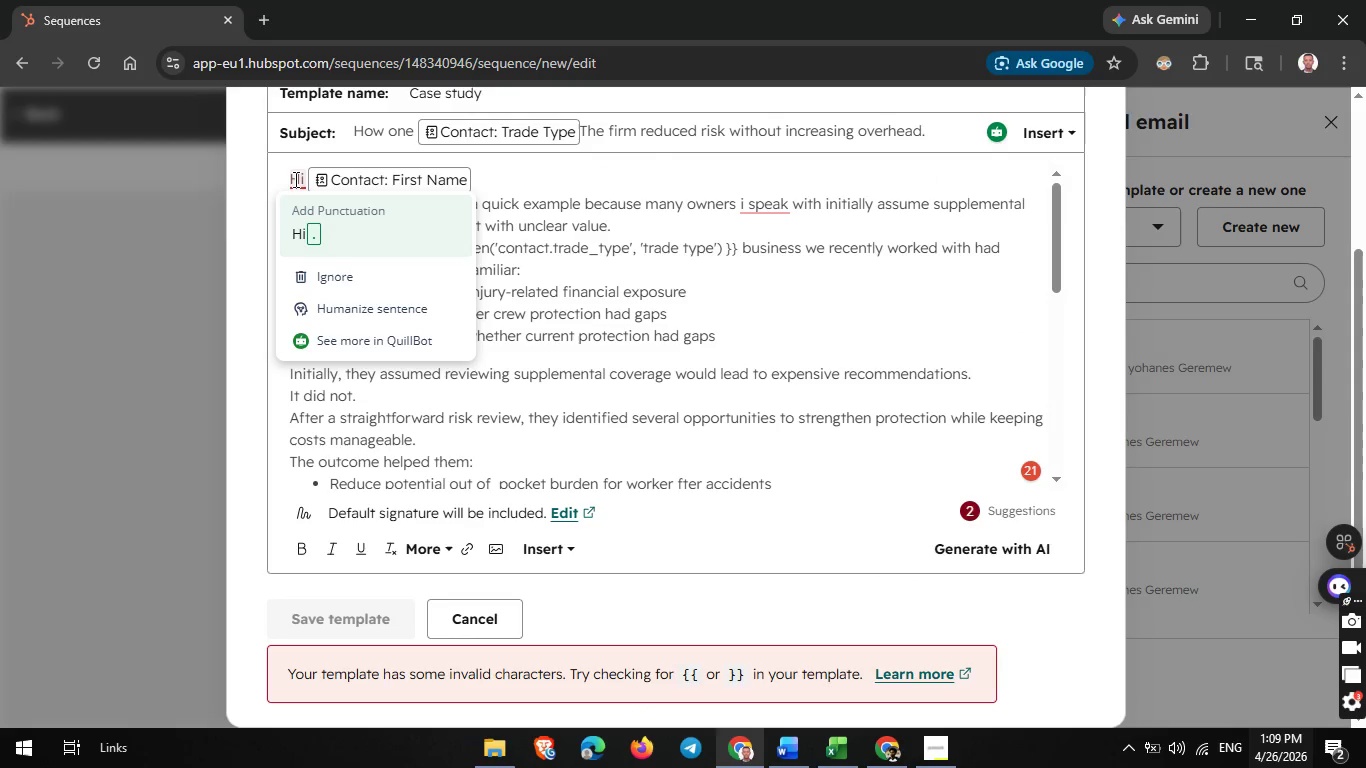 
left_click([318, 233])
 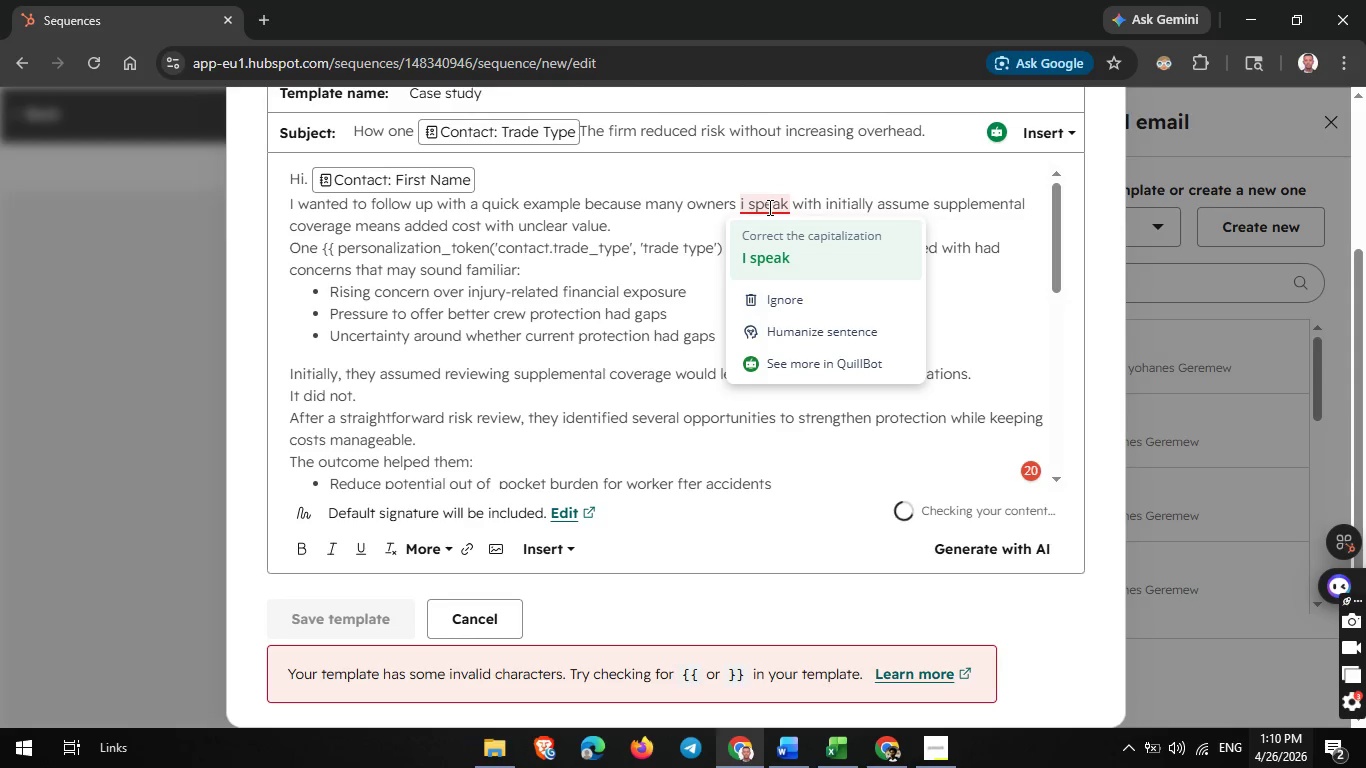 
left_click([774, 274])
 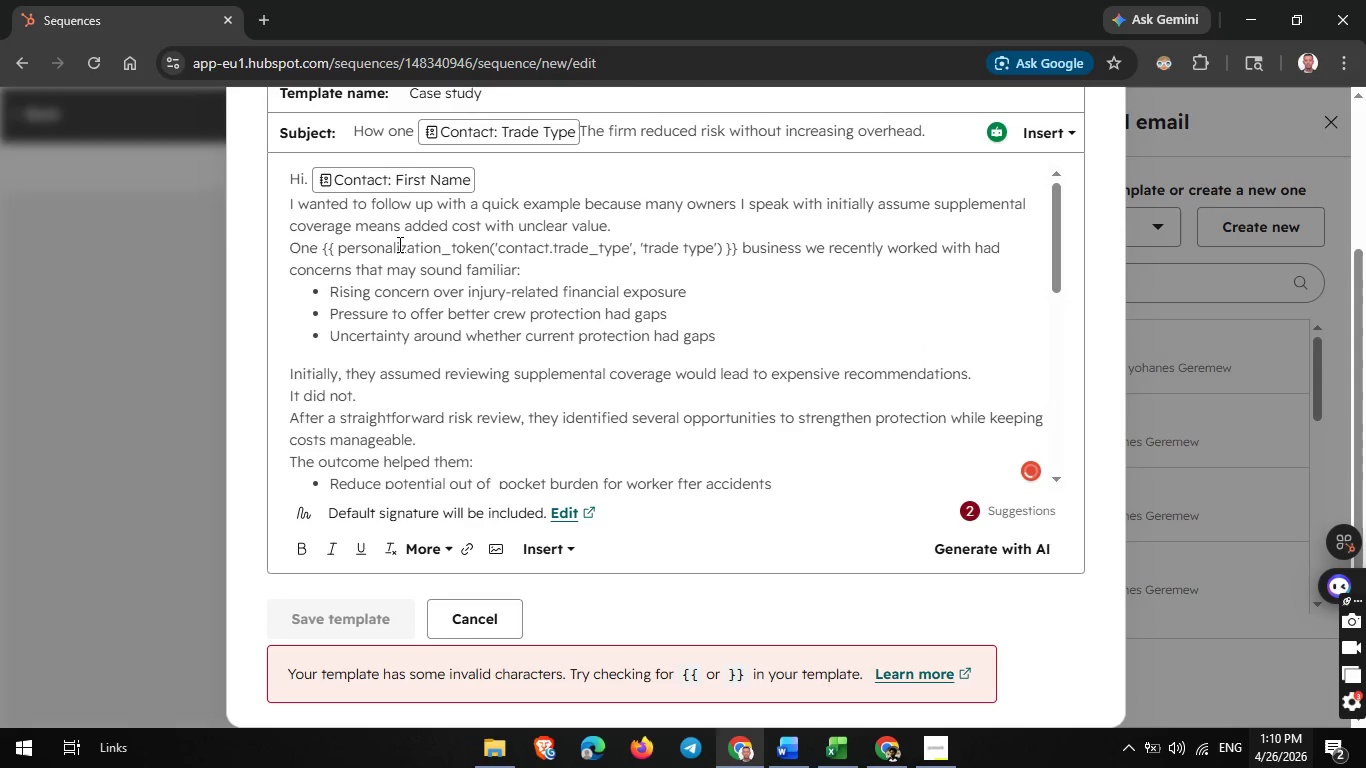 
left_click_drag(start_coordinate=[321, 246], to_coordinate=[734, 250])
 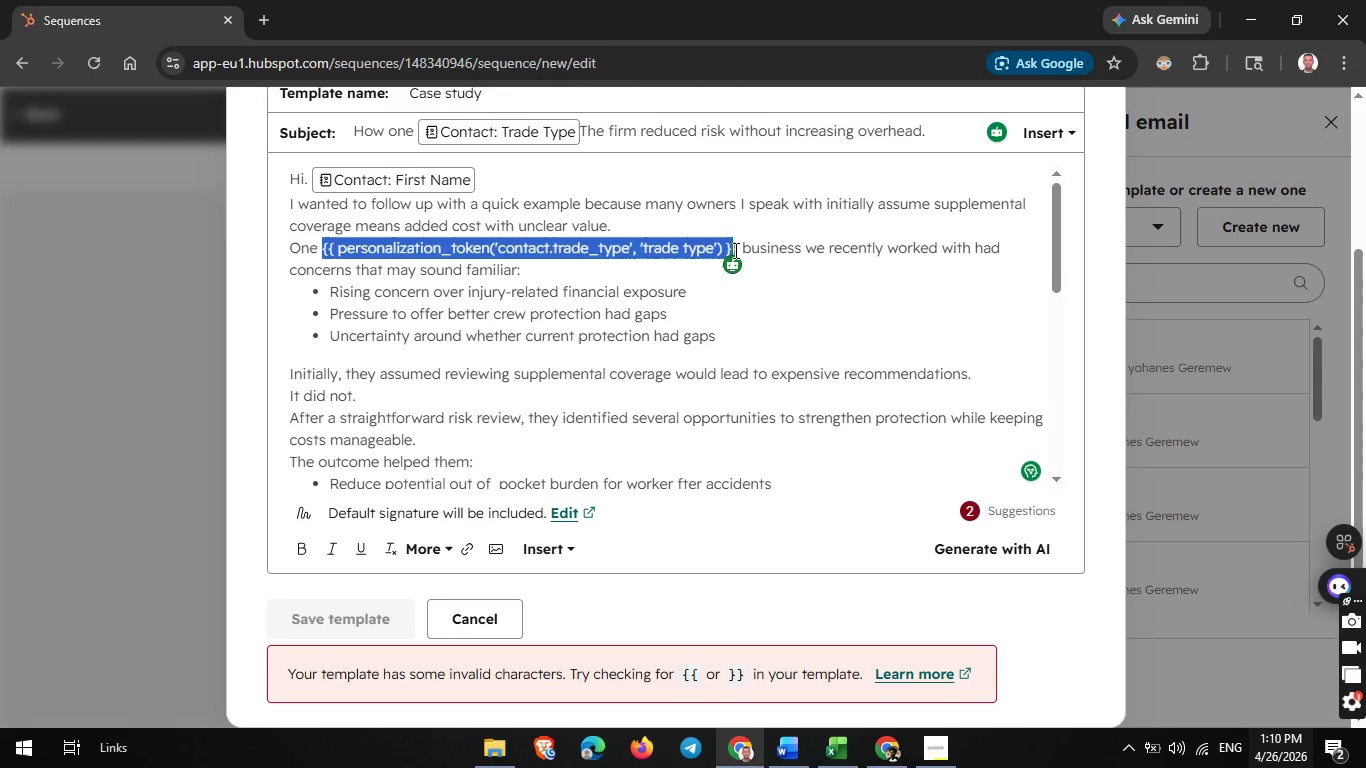 
key(Backspace)
 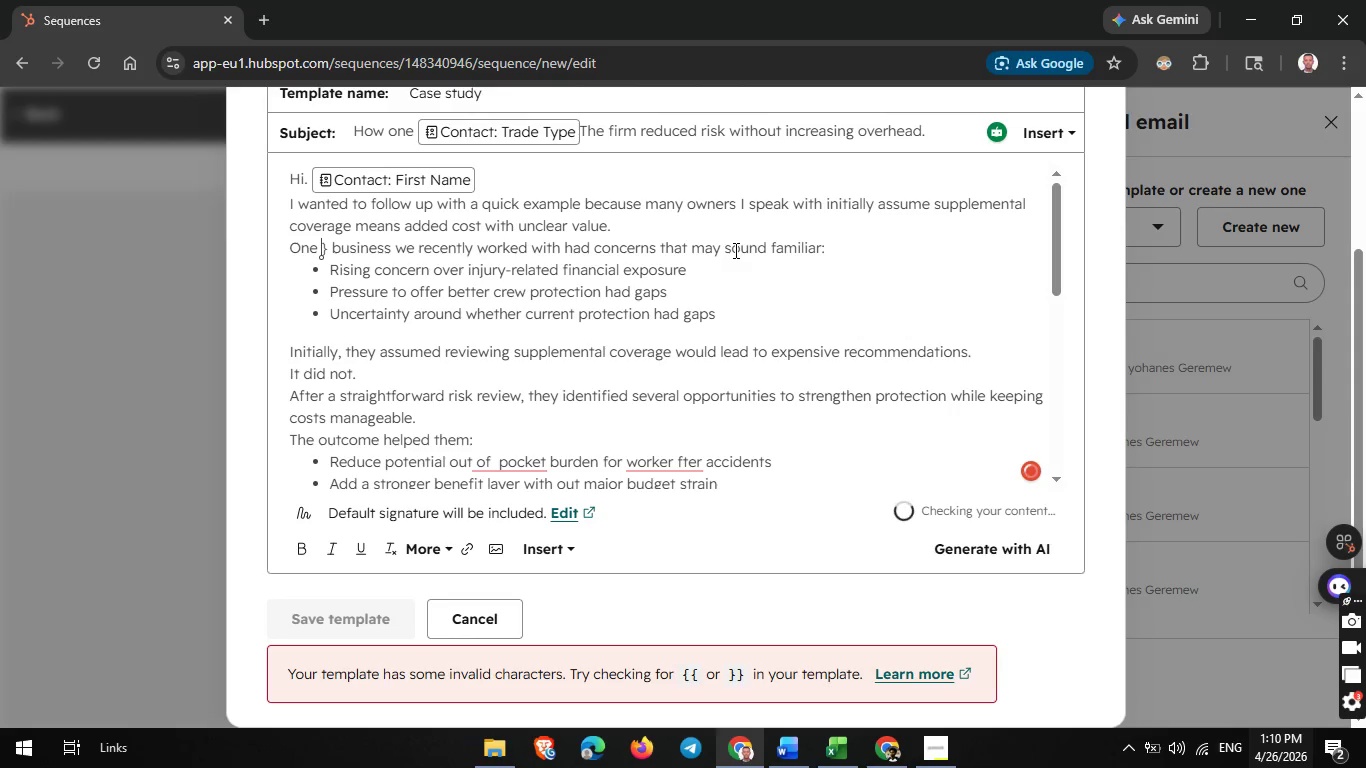 
key(ArrowRight)
 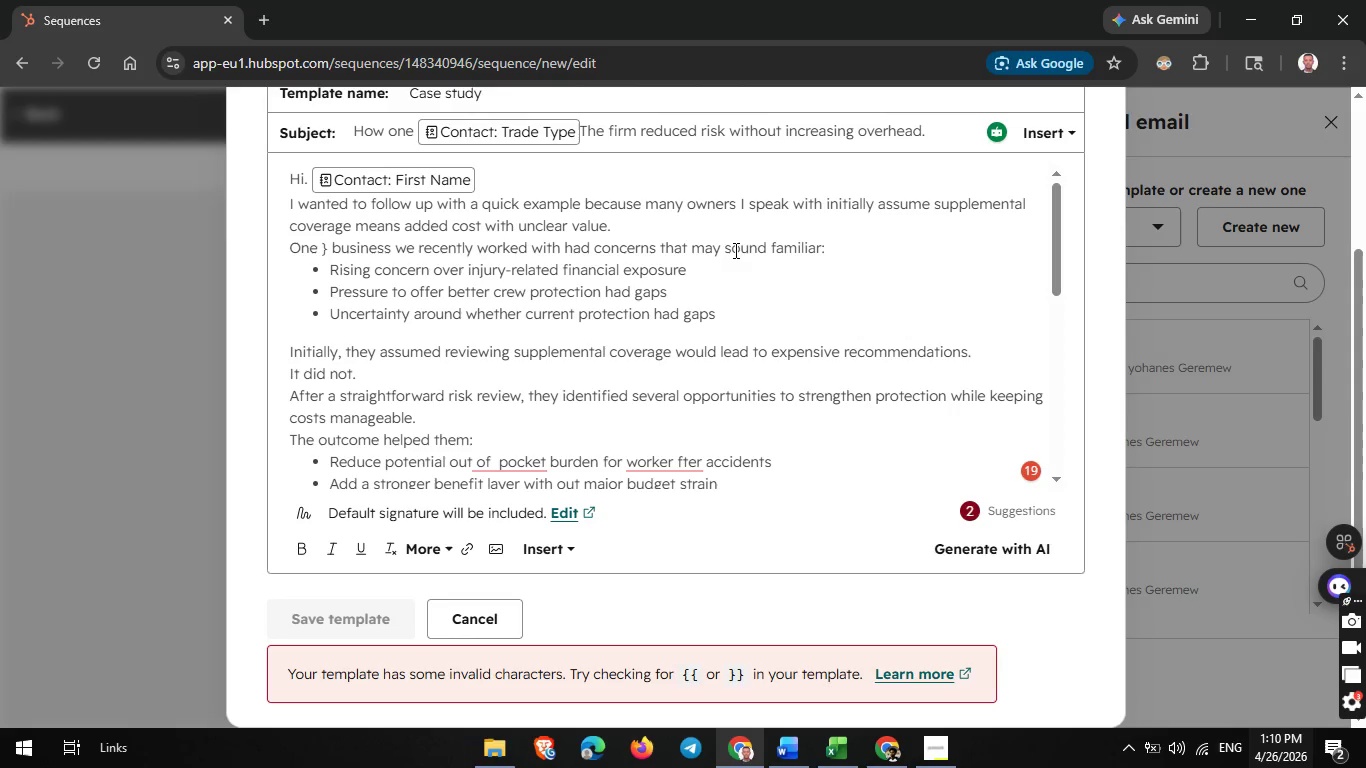 
key(Backspace)
 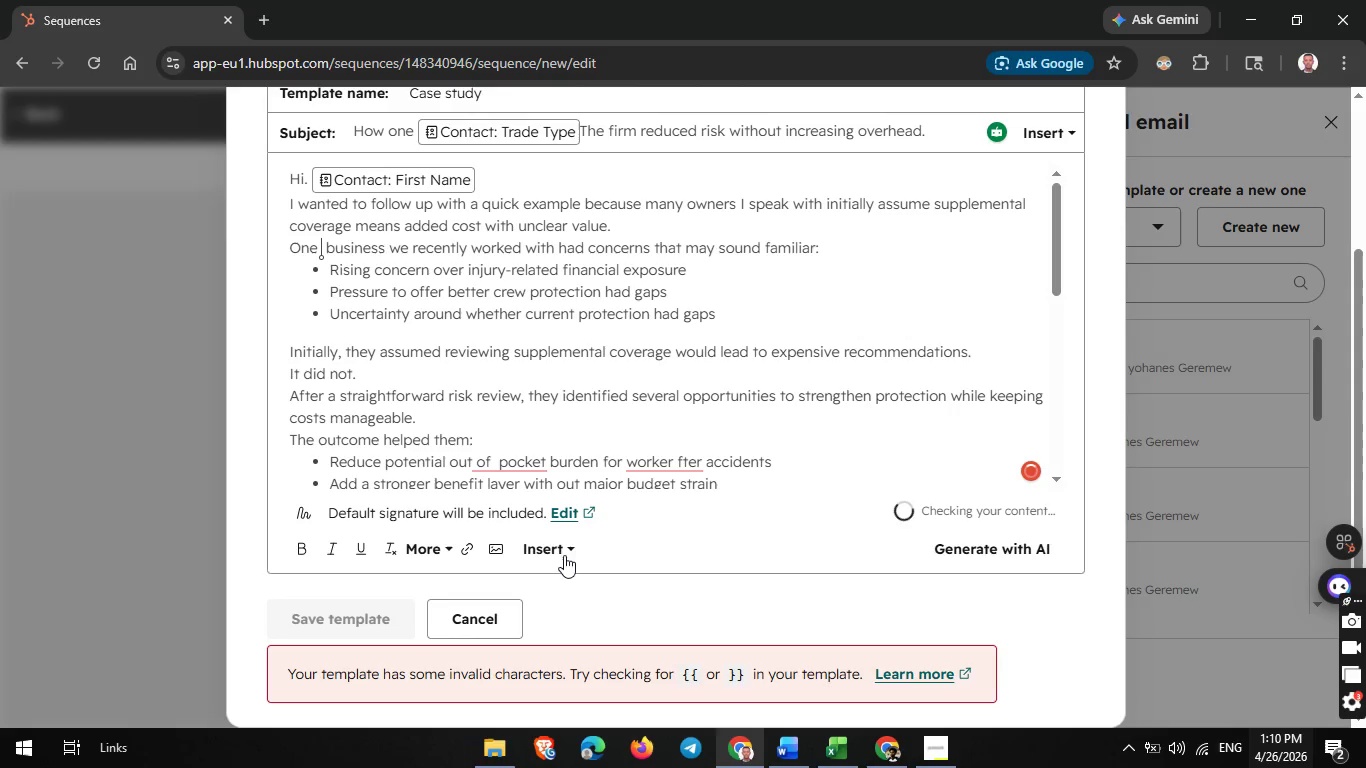 
left_click([567, 545])
 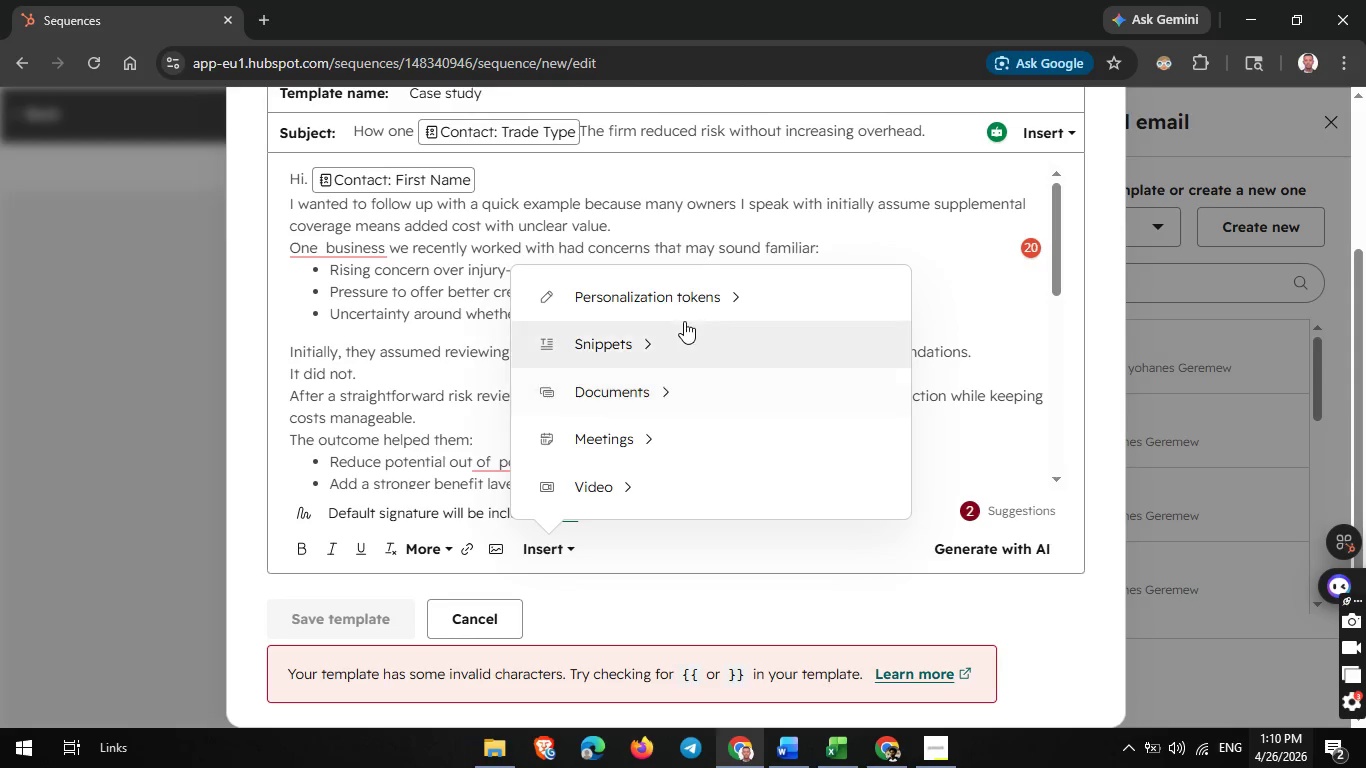 
left_click([696, 307])
 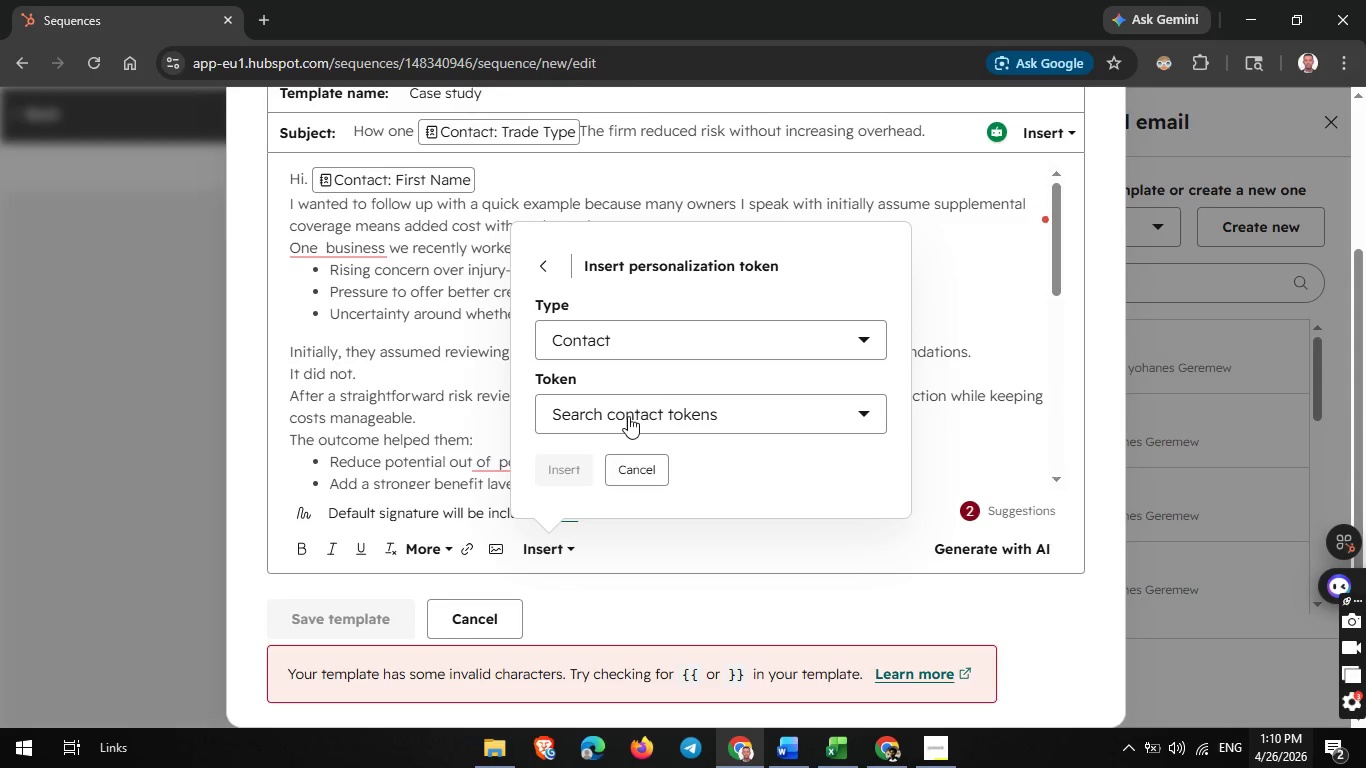 
left_click([628, 416])
 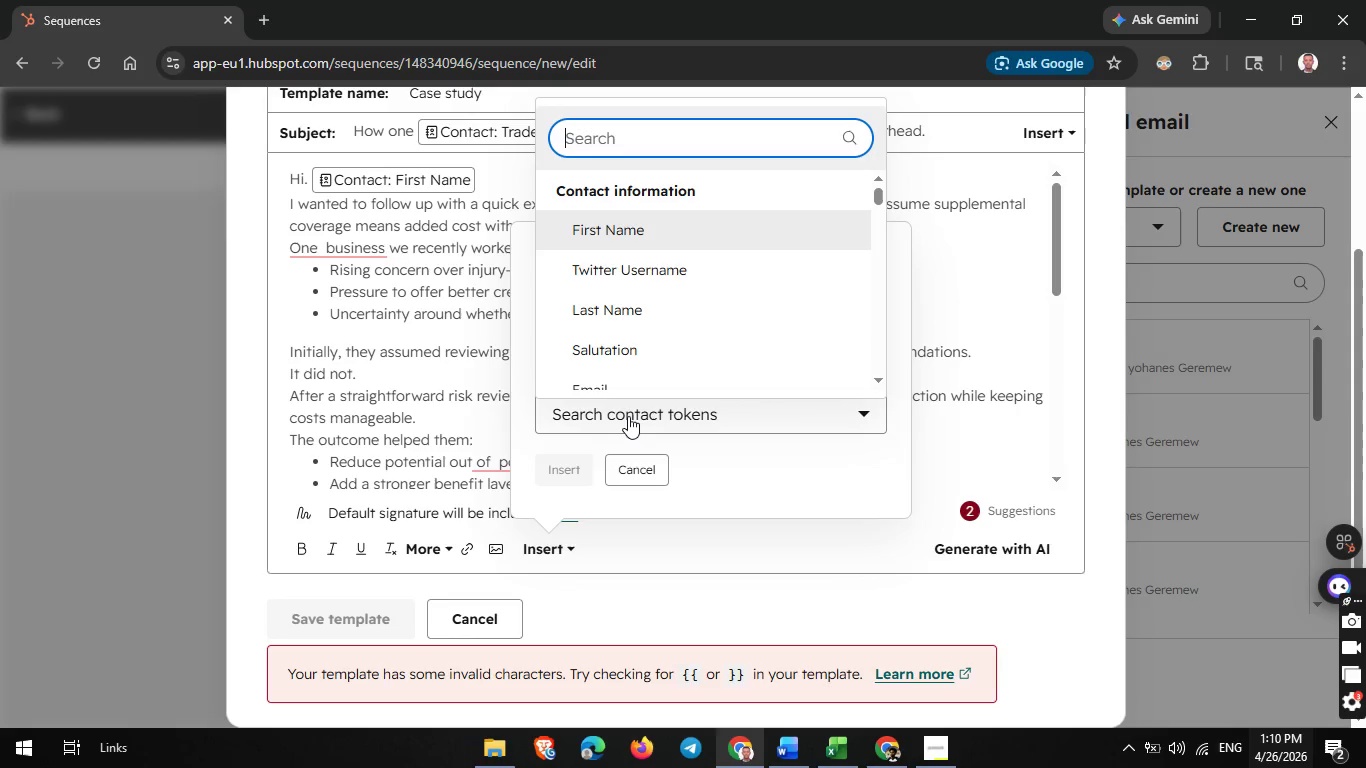 
type(ta)
key(Backspace)
type(rae)
key(Backspace)
 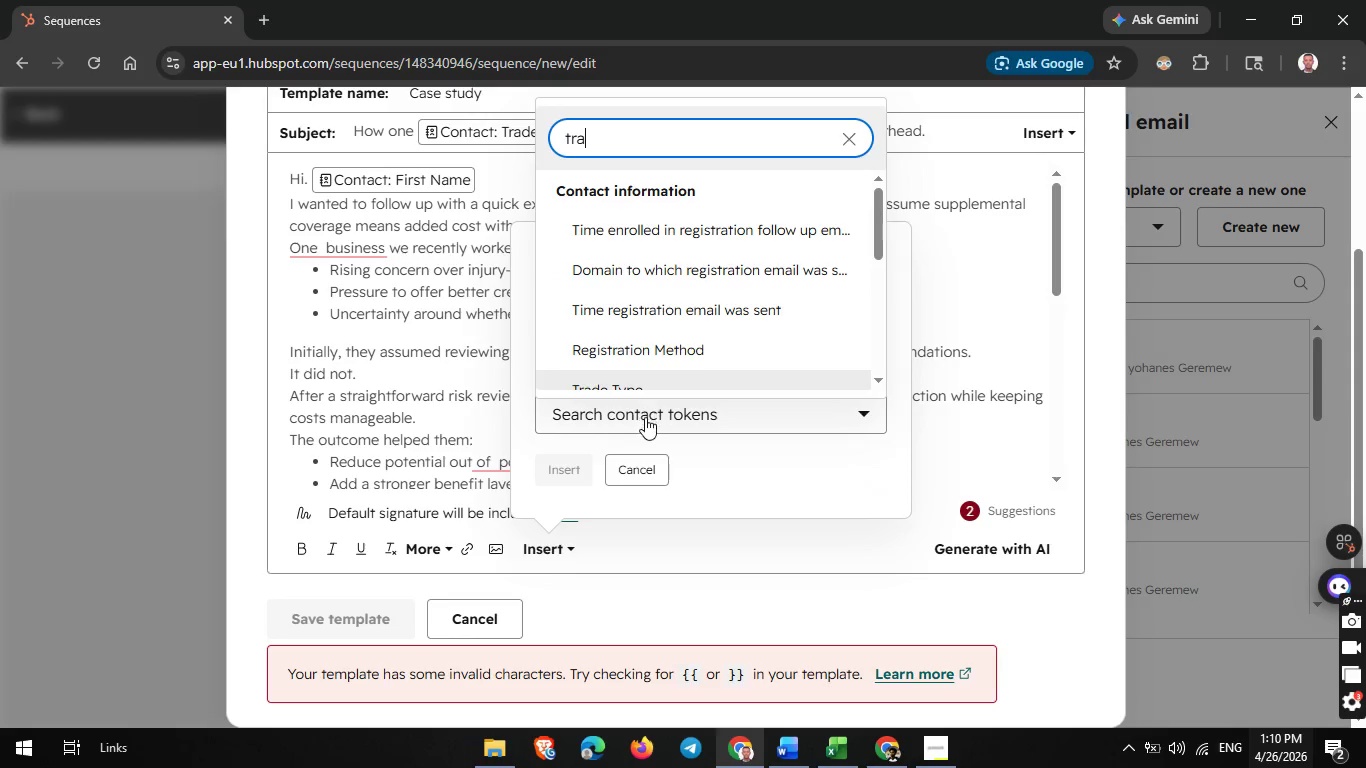 
key(D)
 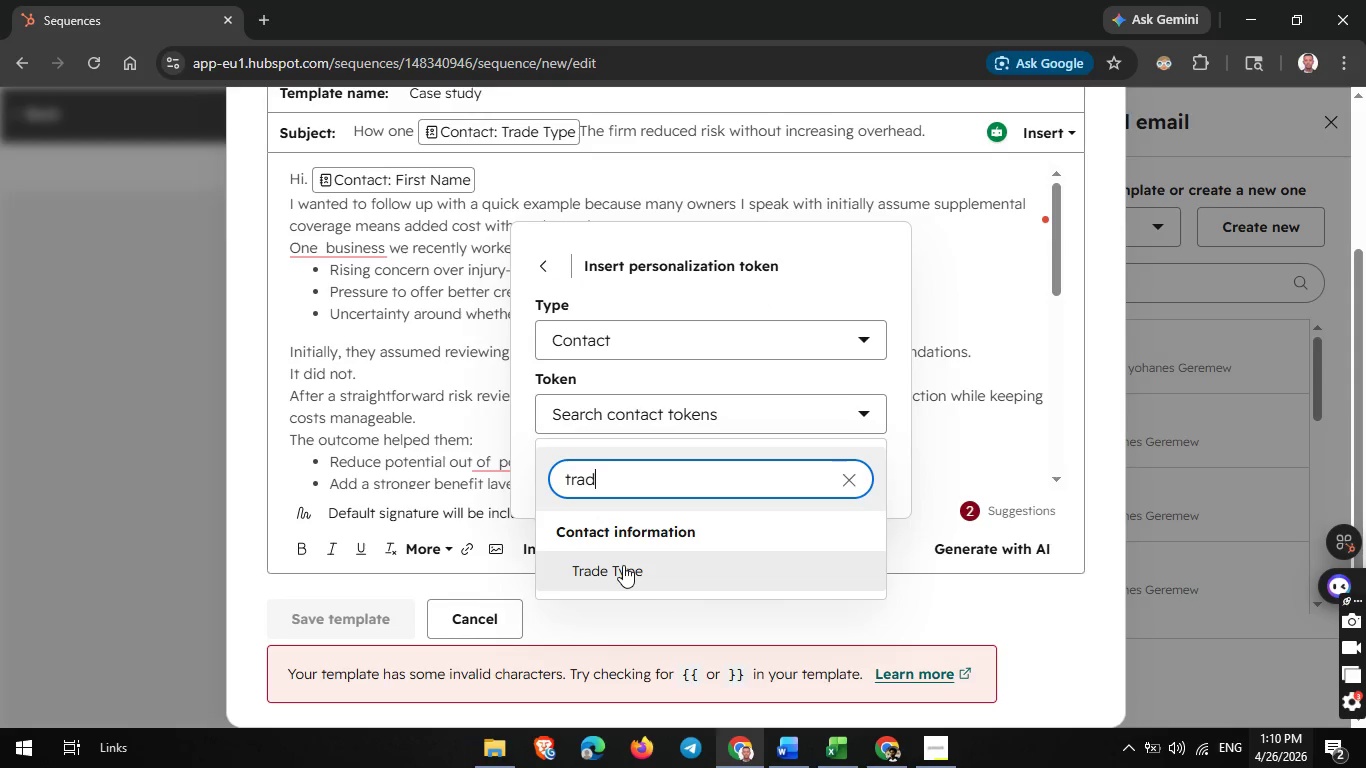 
left_click([623, 567])
 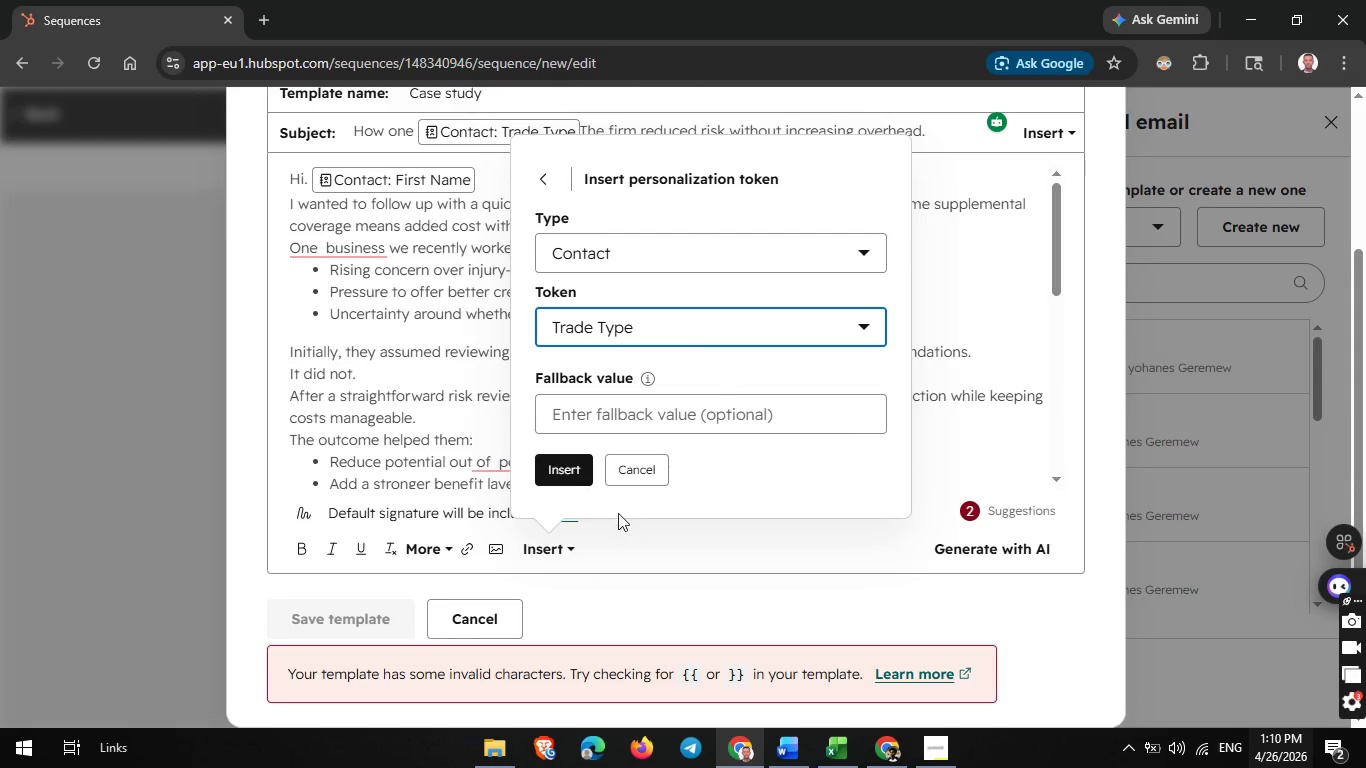 
left_click([566, 457])
 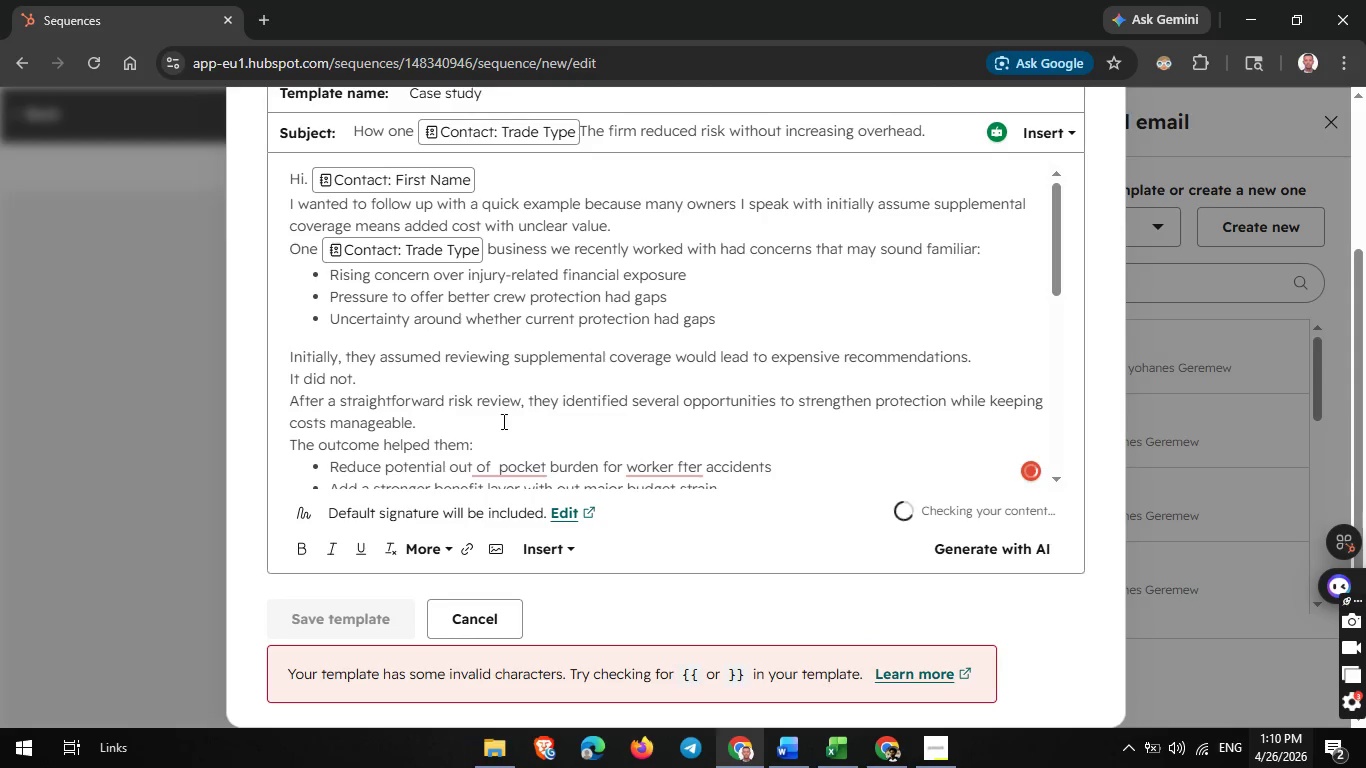 
scroll: coordinate [604, 380], scroll_direction: none, amount: 0.0
 